 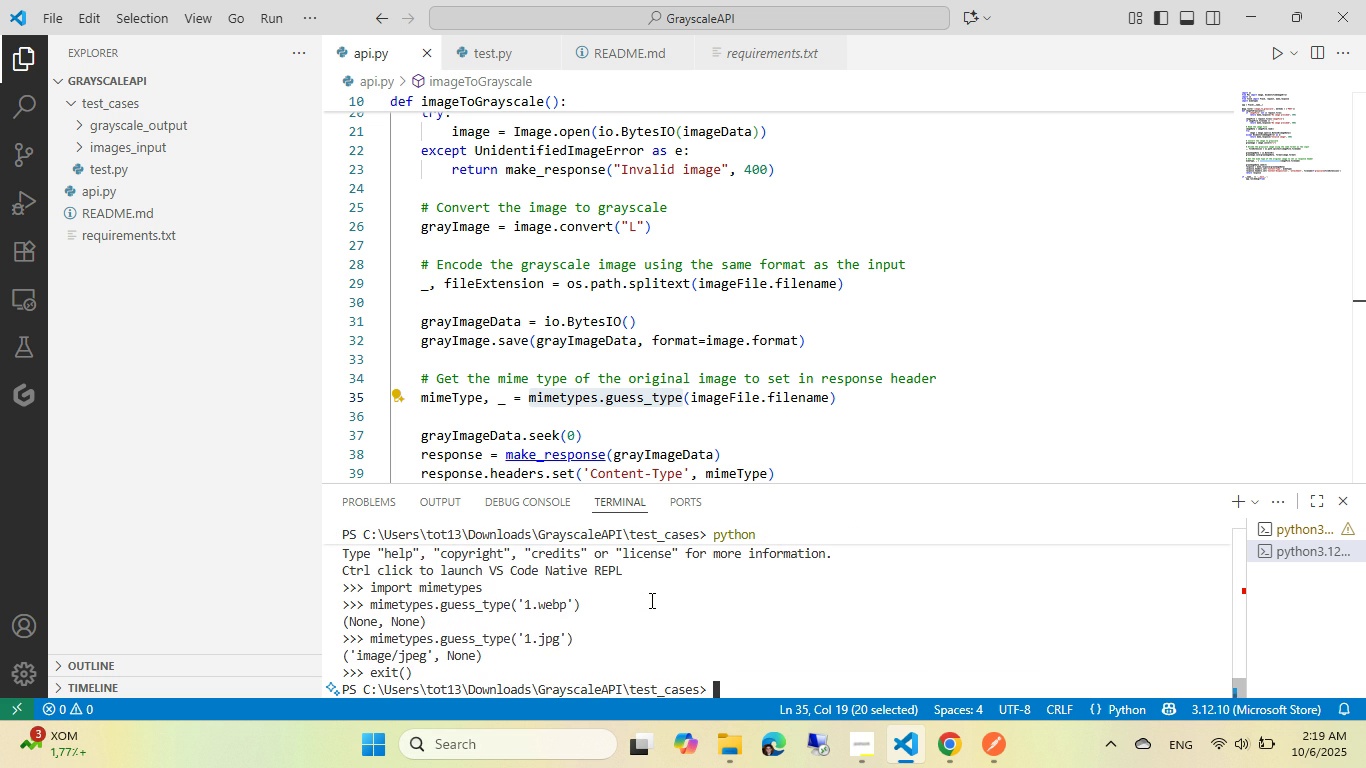 
left_click([952, 738])
 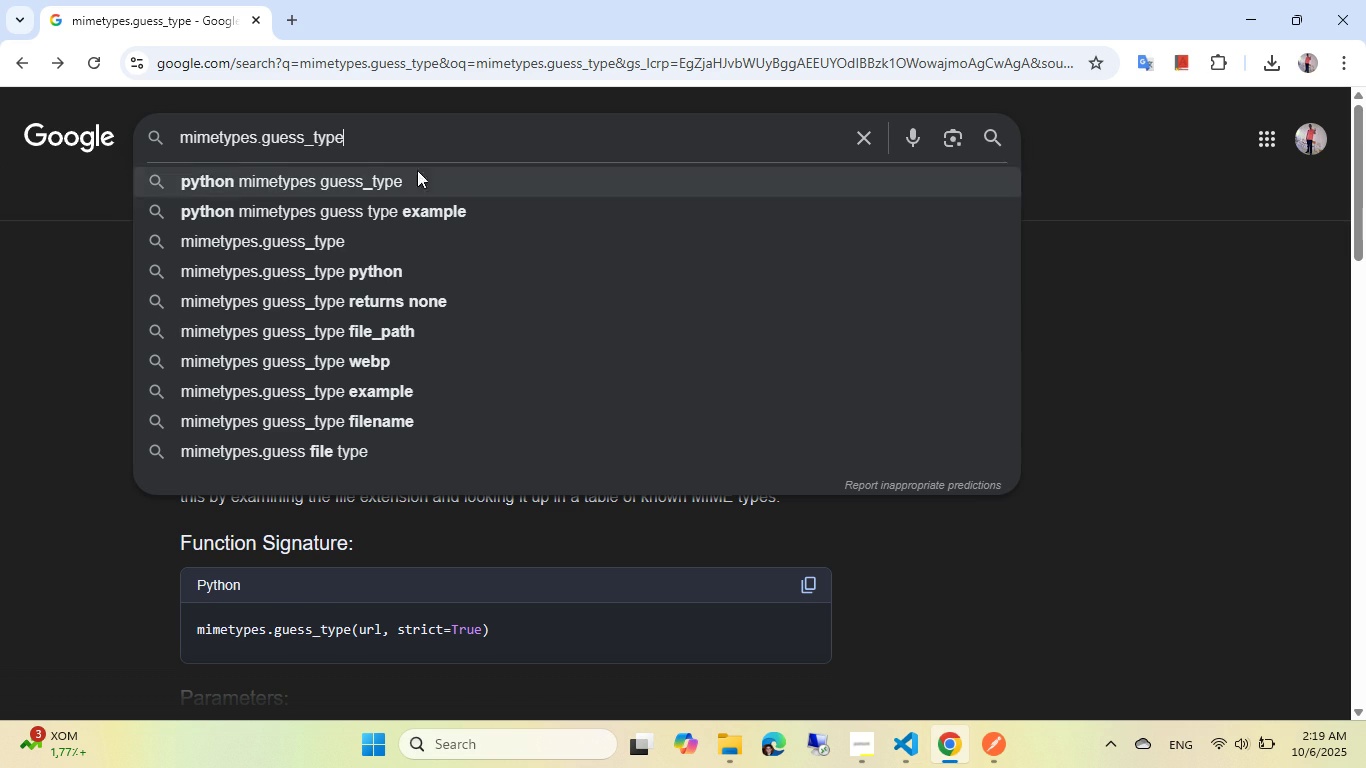 
left_click([434, 149])
 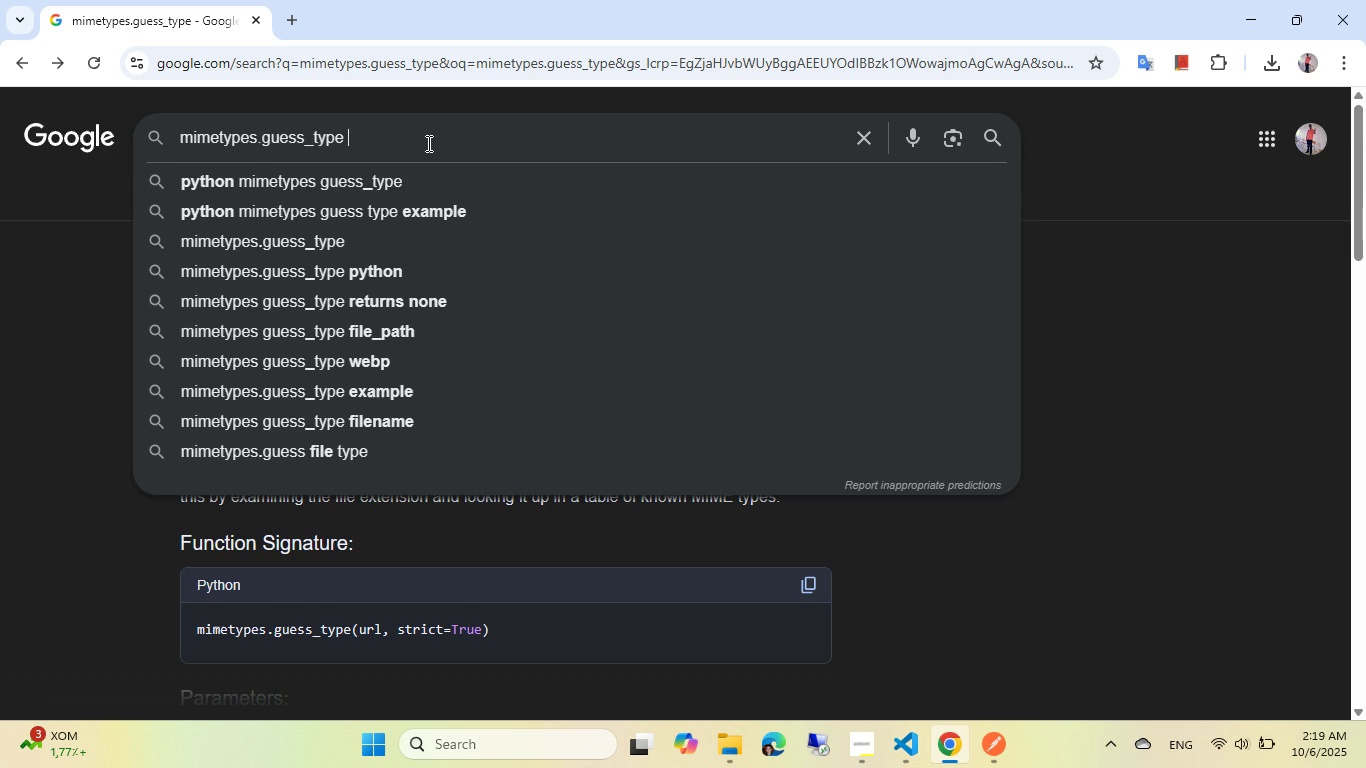 
type( rt)
key(Backspace)
 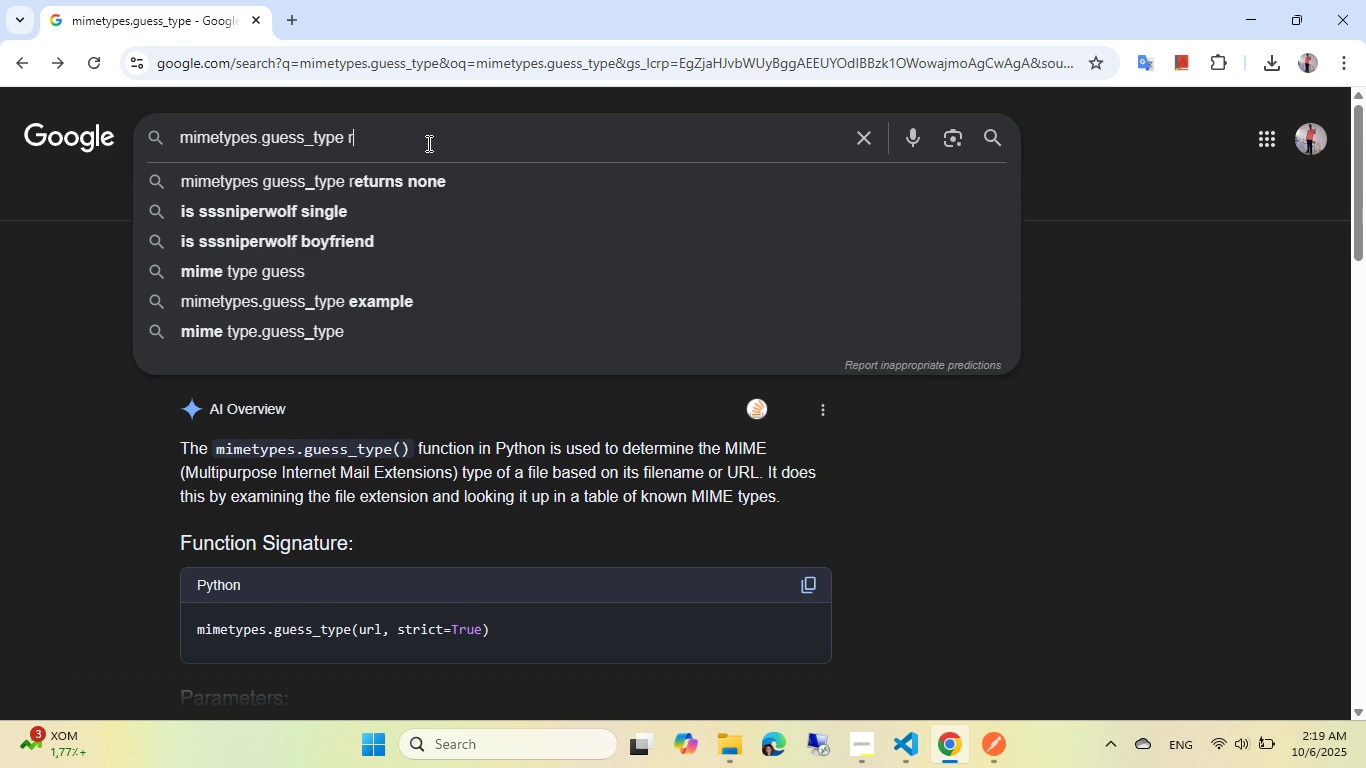 
key(ArrowDown)
 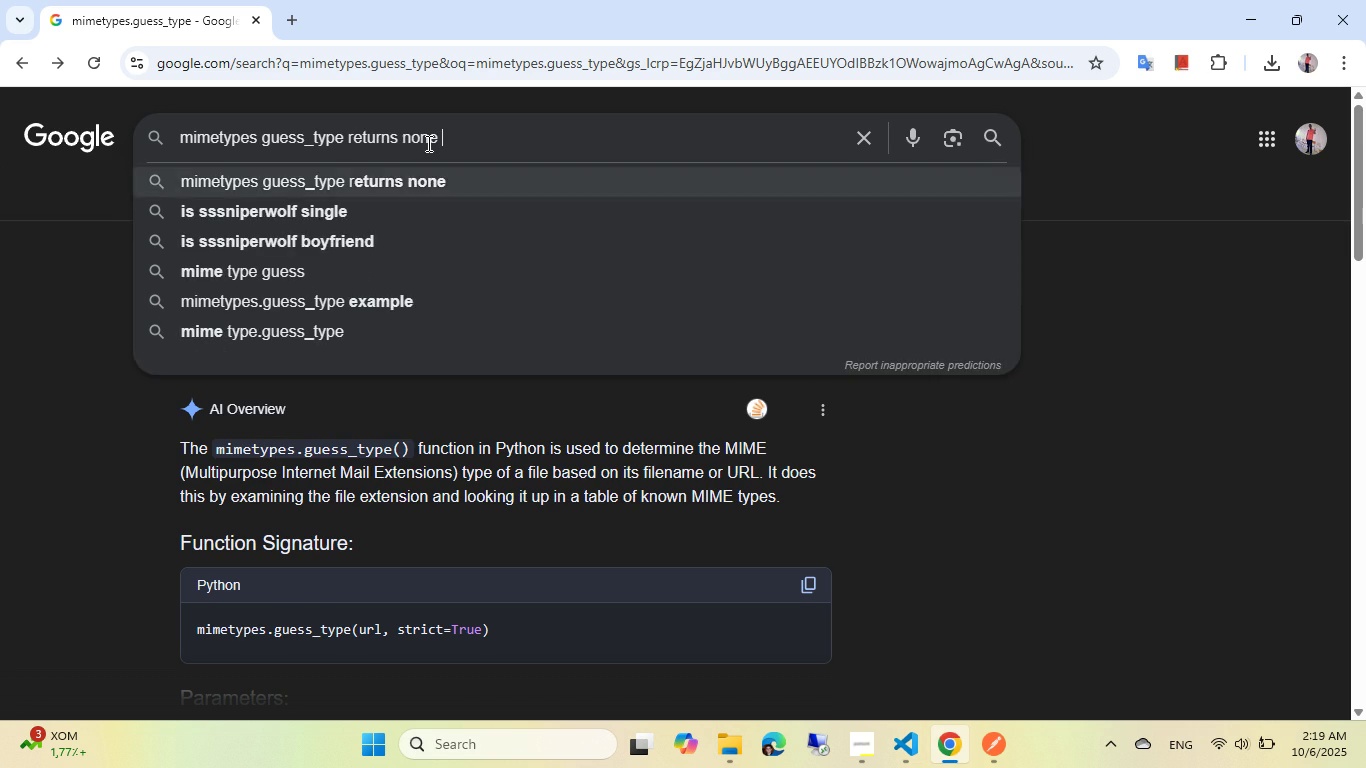 
type( for webp)
 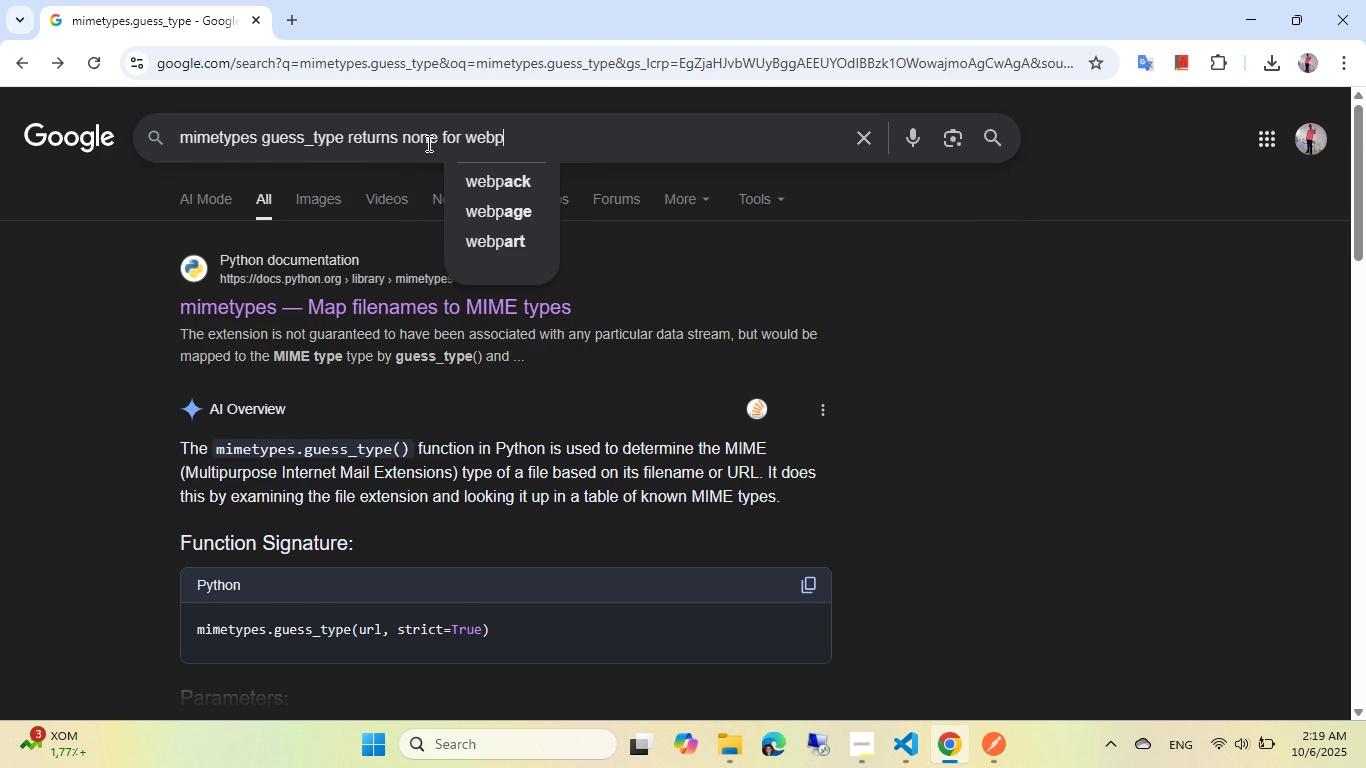 
key(Enter)
 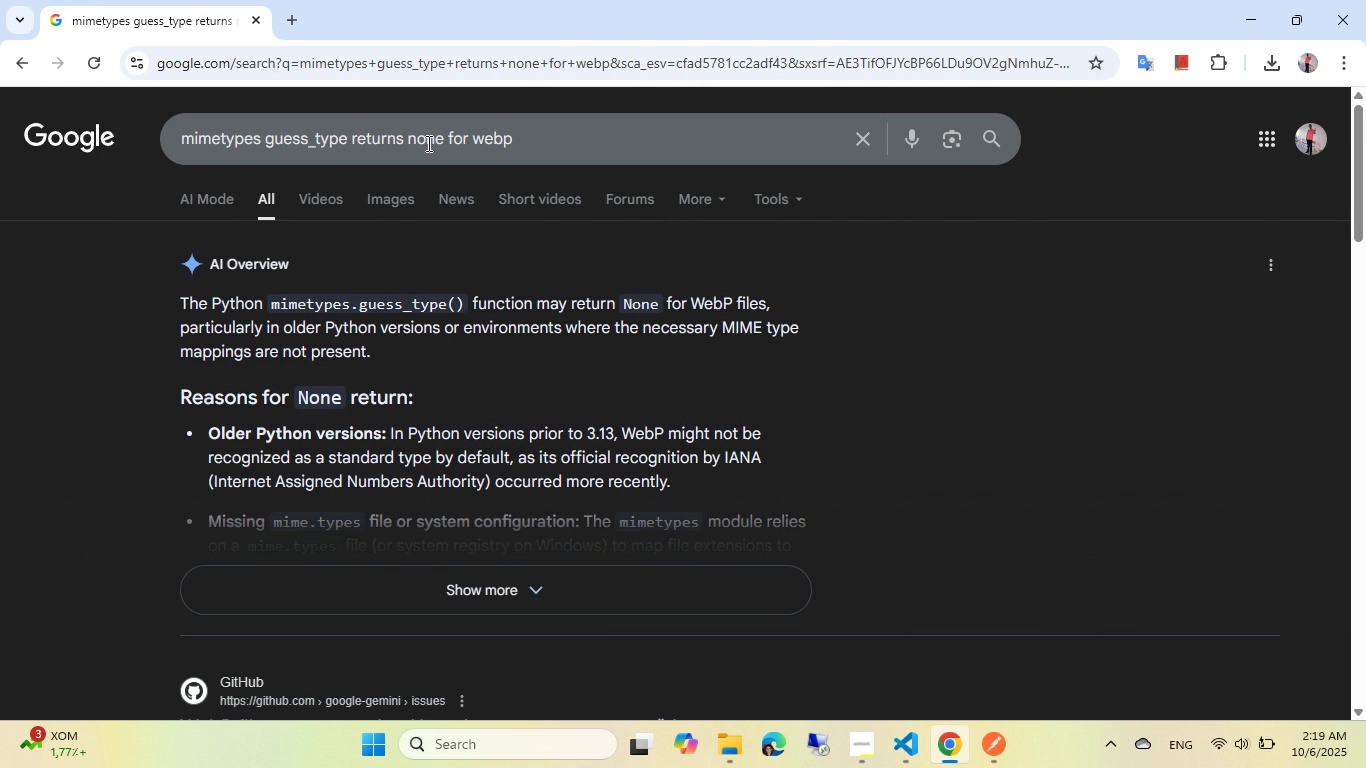 
wait(9.15)
 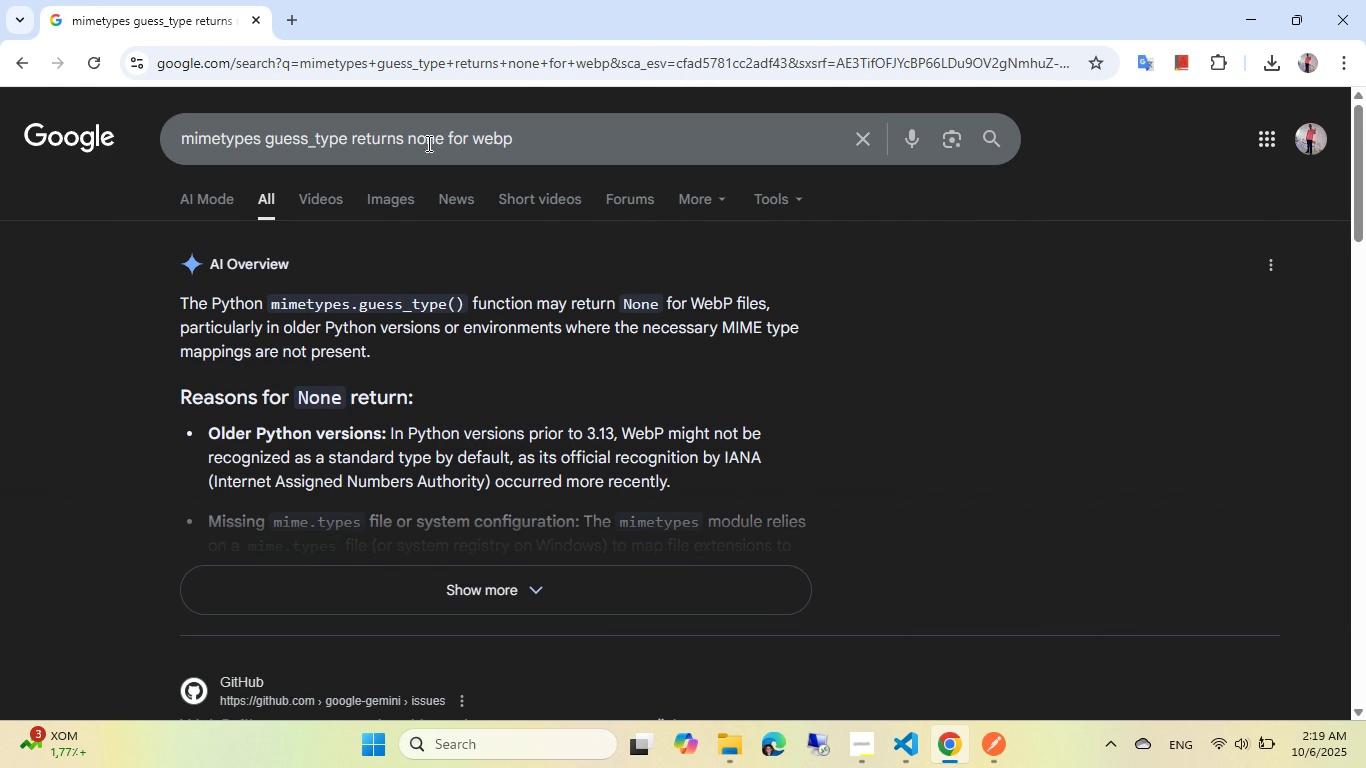 
scroll: coordinate [448, 369], scroll_direction: down, amount: 5.0
 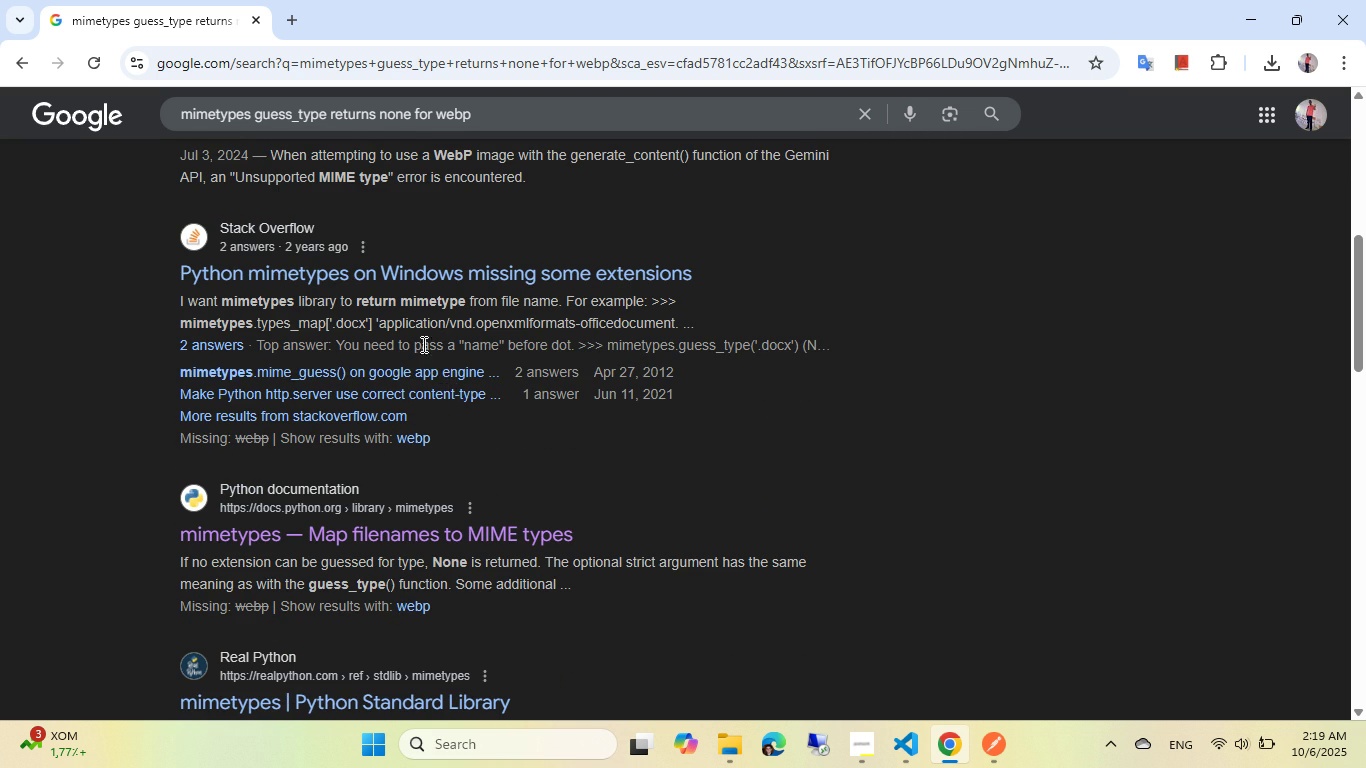 
scroll: coordinate [481, 218], scroll_direction: down, amount: 3.0
 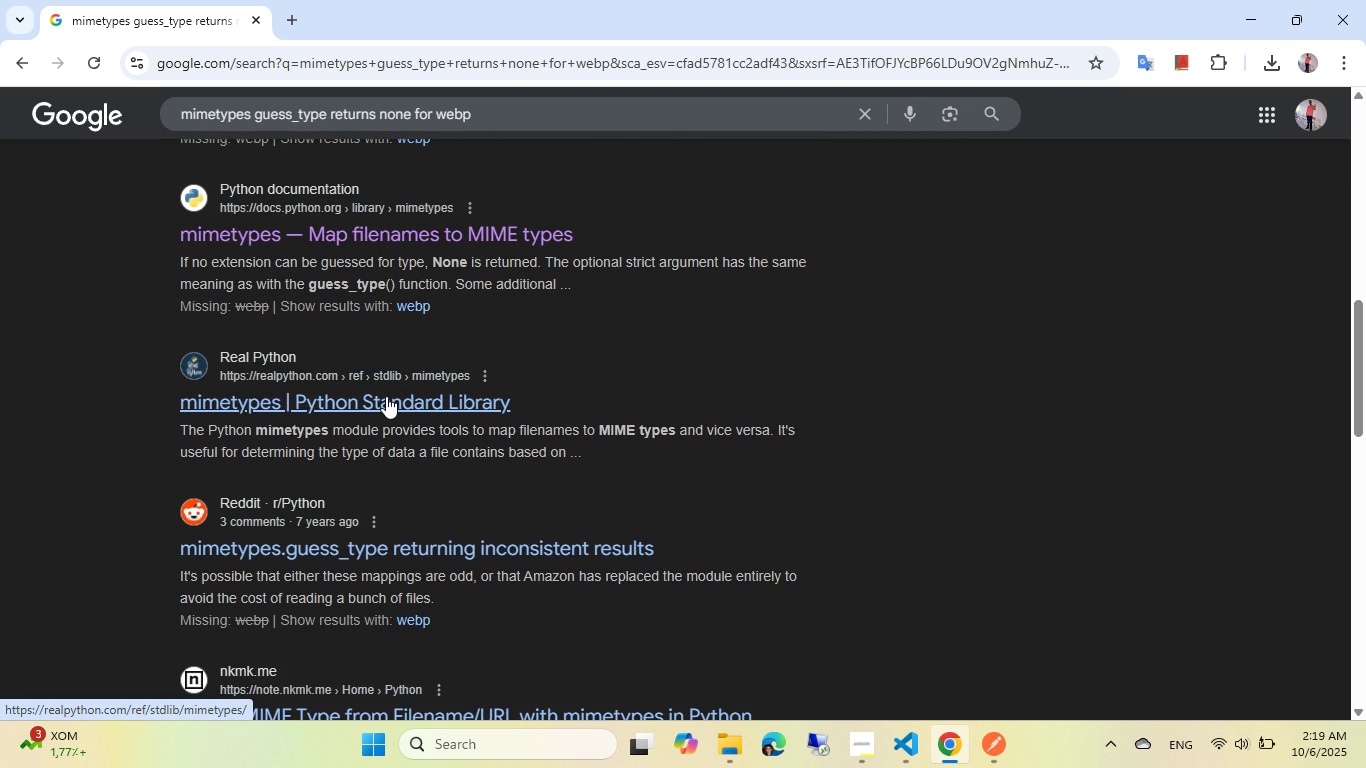 
scroll: coordinate [405, 352], scroll_direction: up, amount: 12.0
 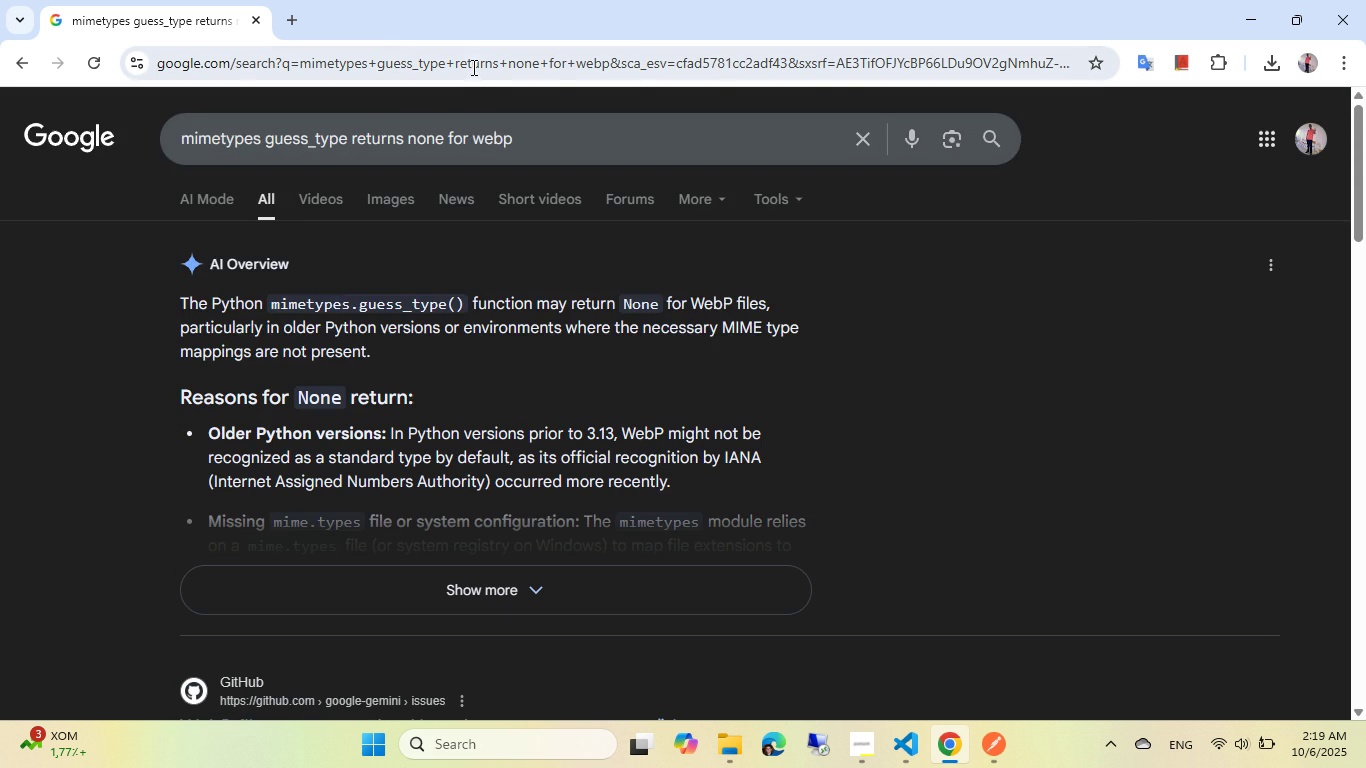 
left_click([473, 66])
 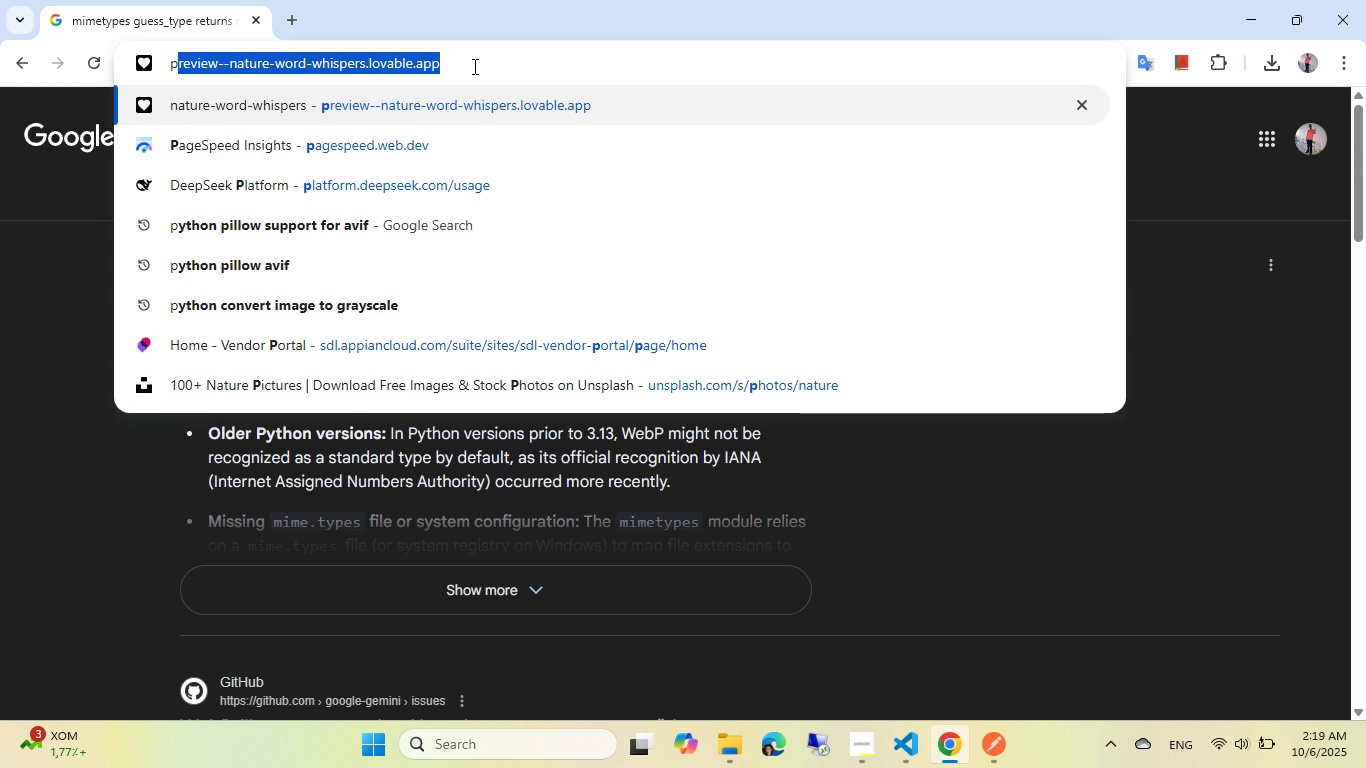 
type(python determine mm)
key(Backspace)
type(imetype)
 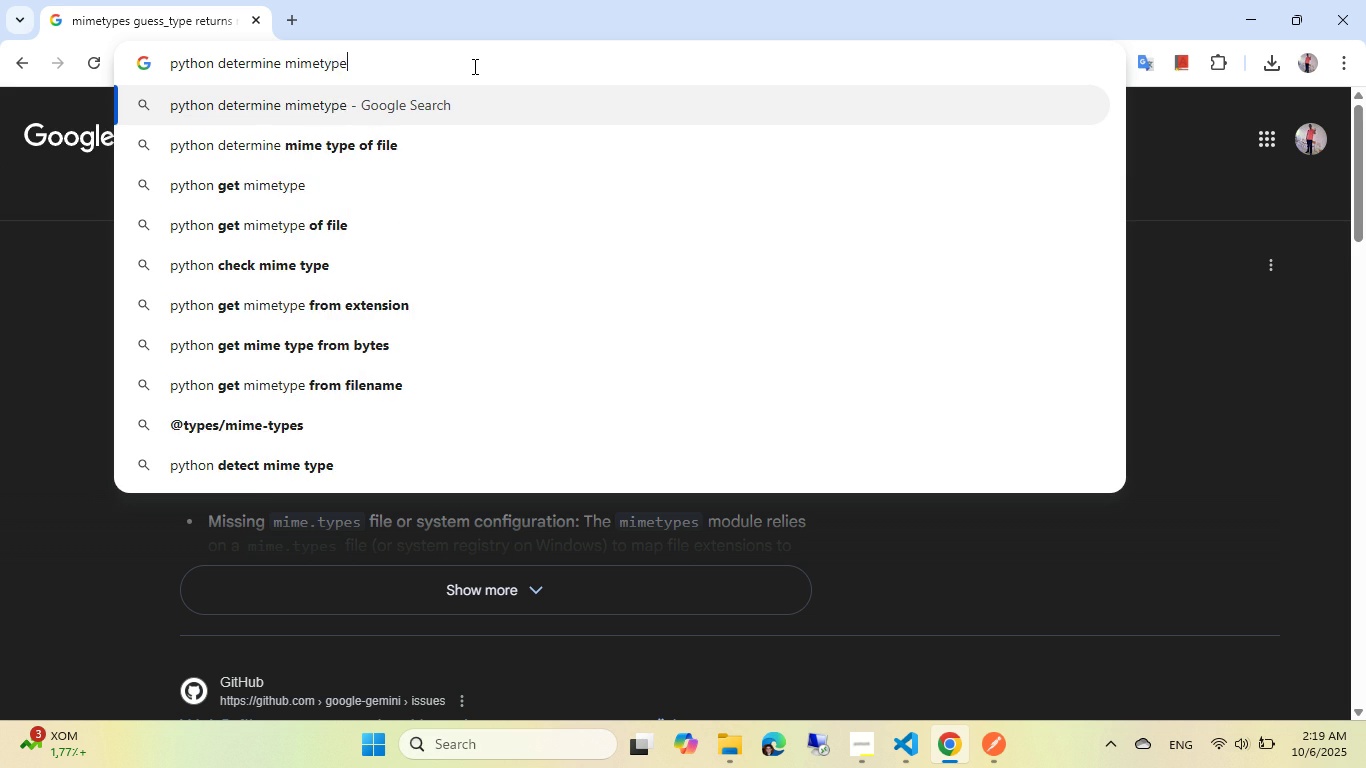 
key(Enter)
 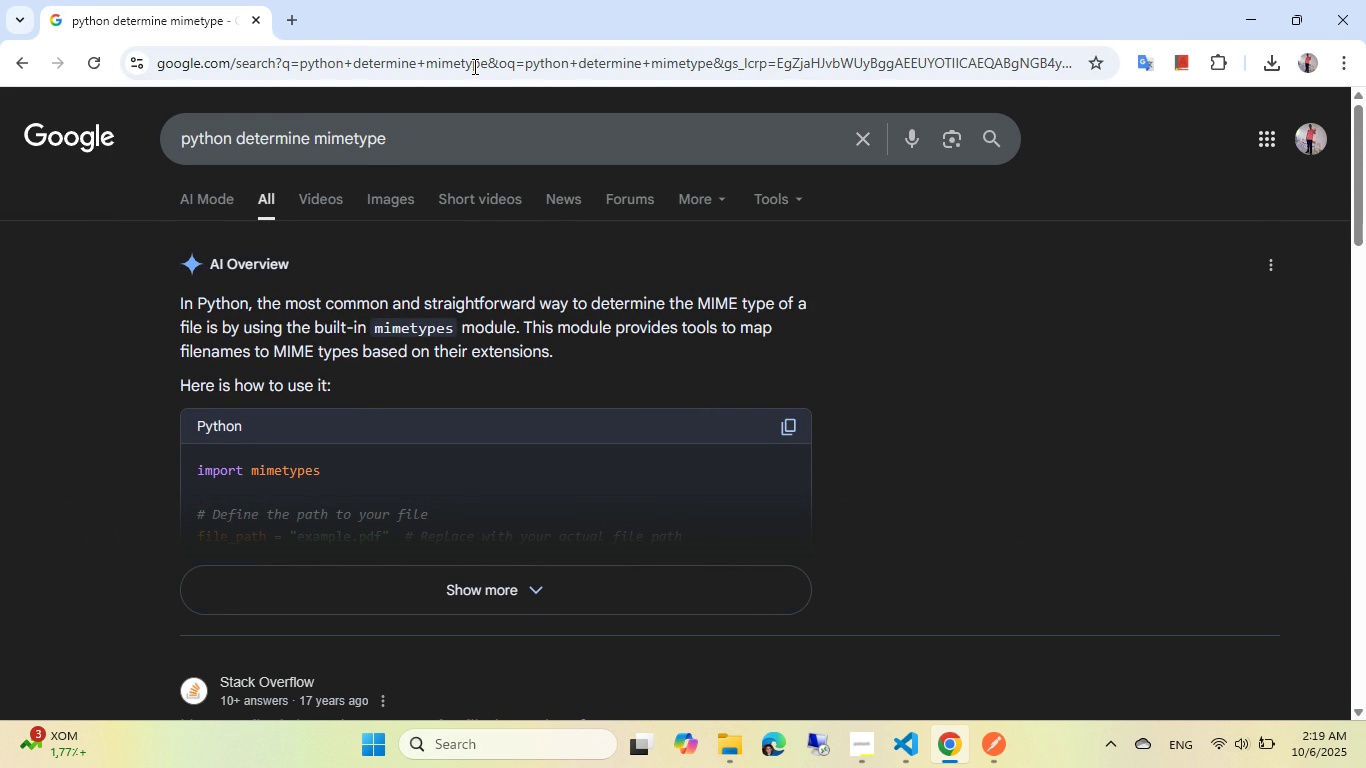 
wait(6.68)
 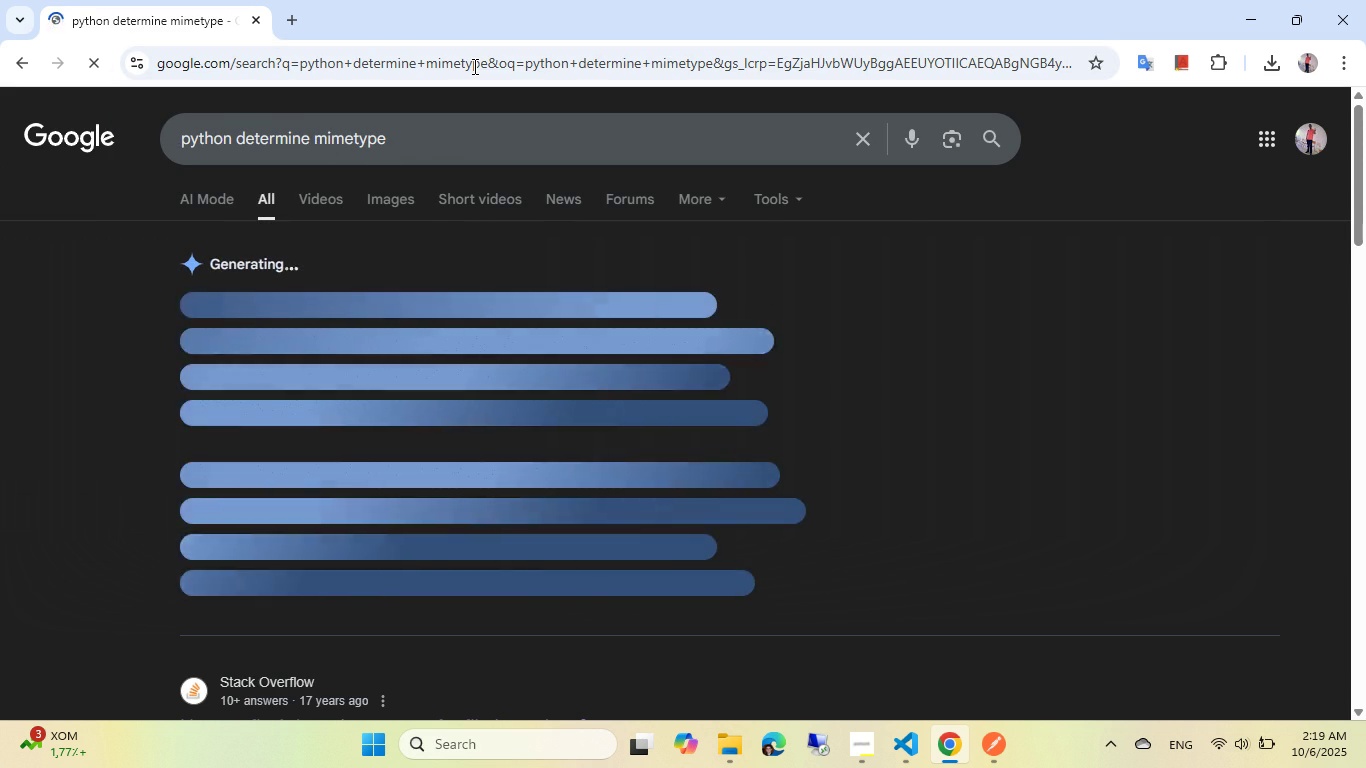 
scroll: coordinate [398, 246], scroll_direction: down, amount: 9.0
 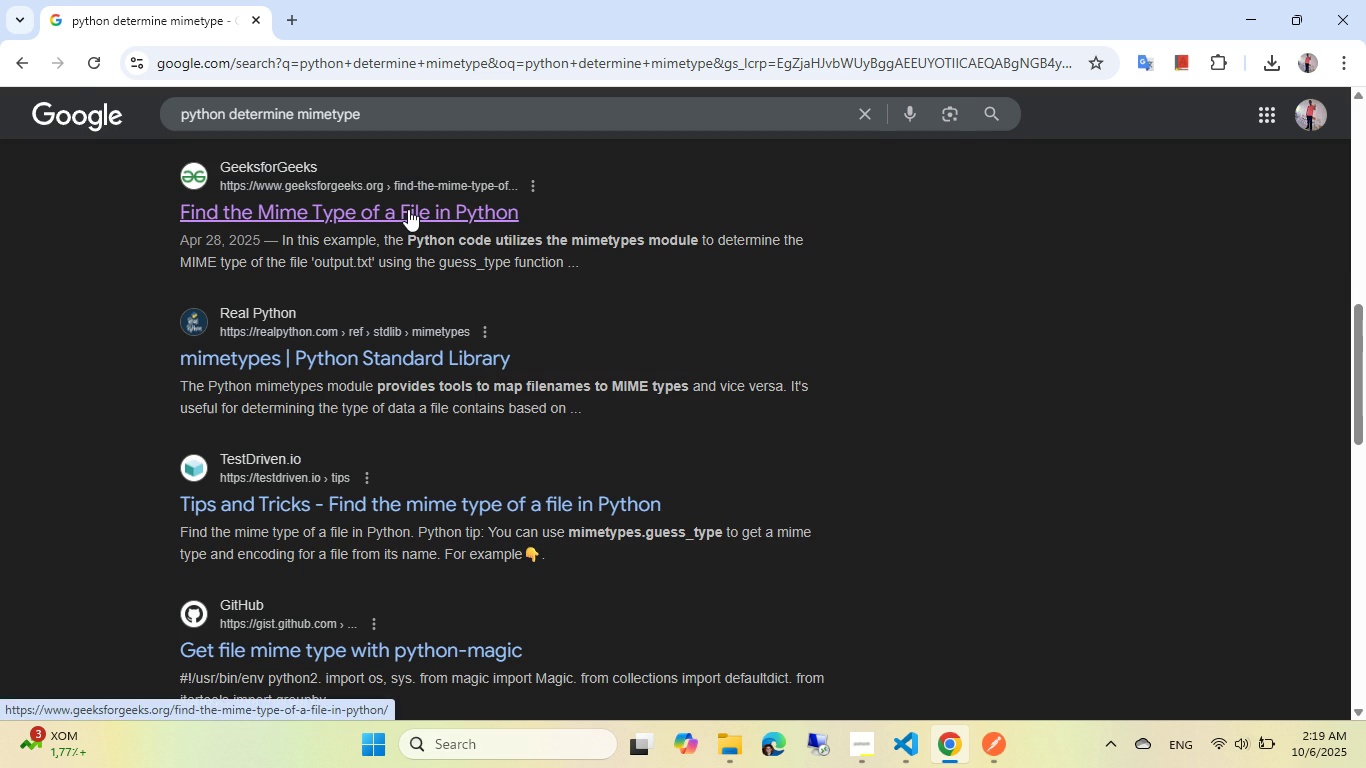 
left_click([408, 209])
 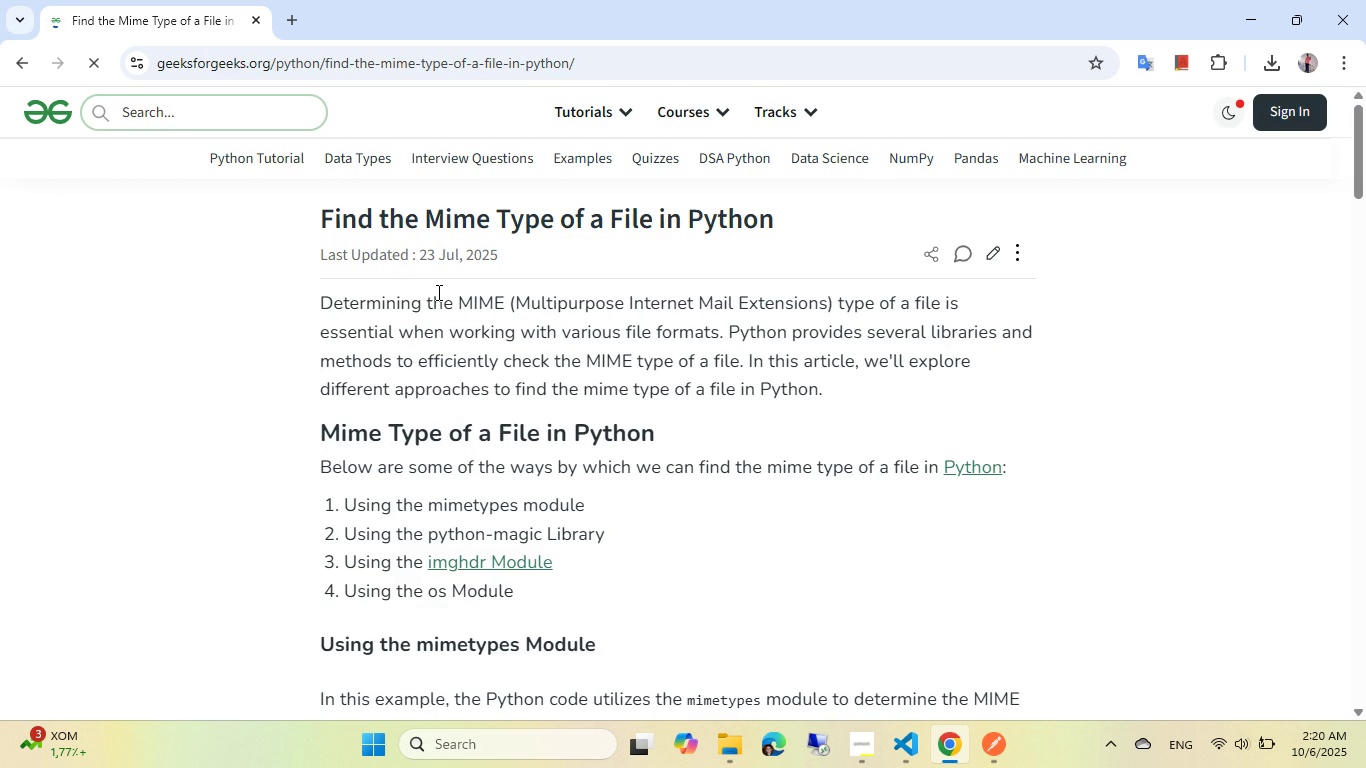 
wait(7.35)
 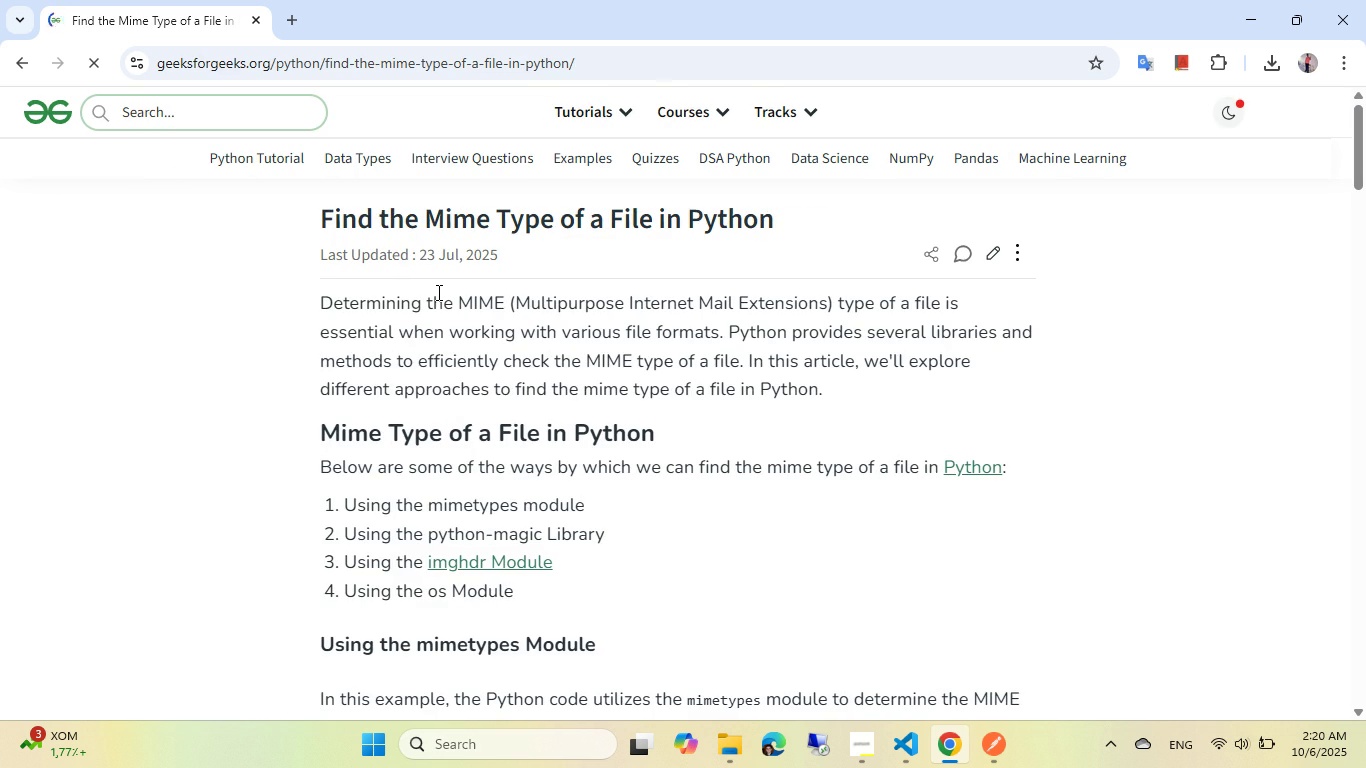 
scroll: coordinate [508, 319], scroll_direction: down, amount: 3.0
 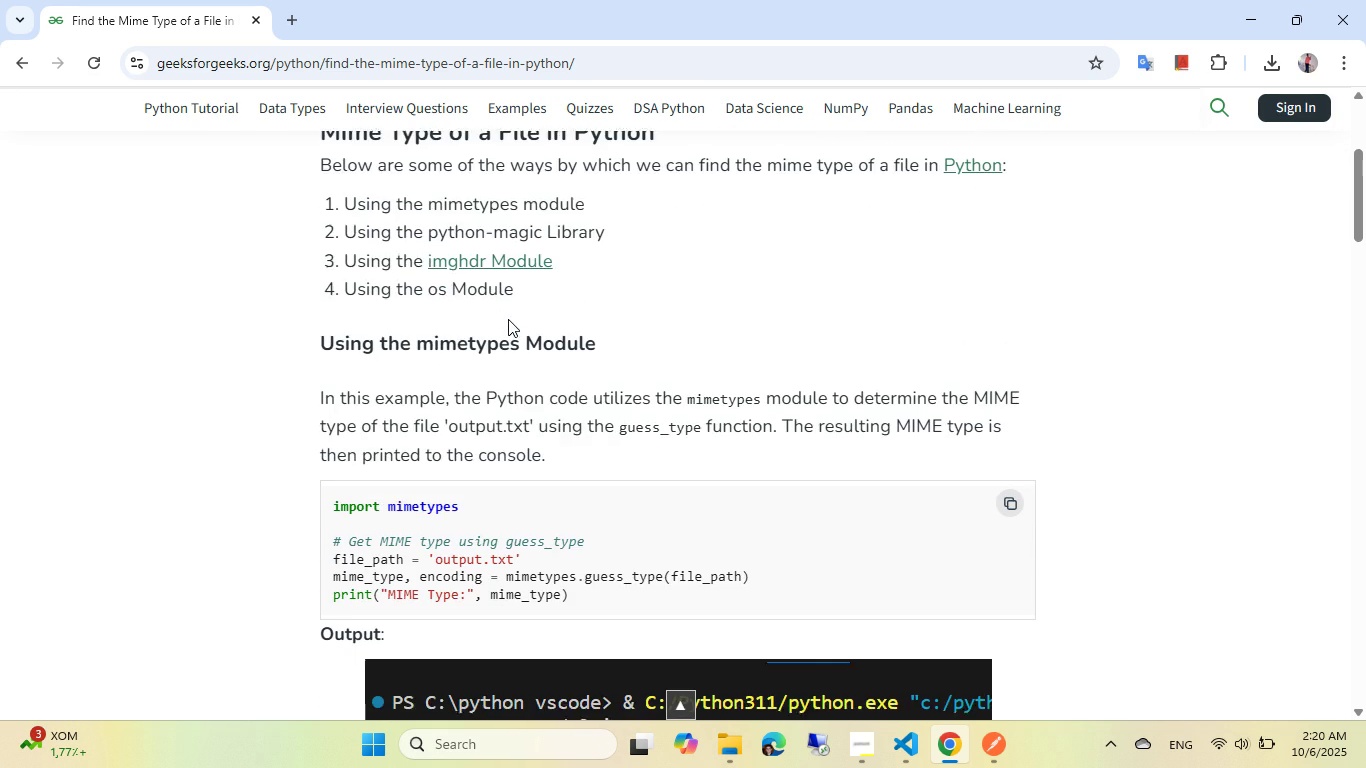 
scroll: coordinate [508, 319], scroll_direction: none, amount: 0.0
 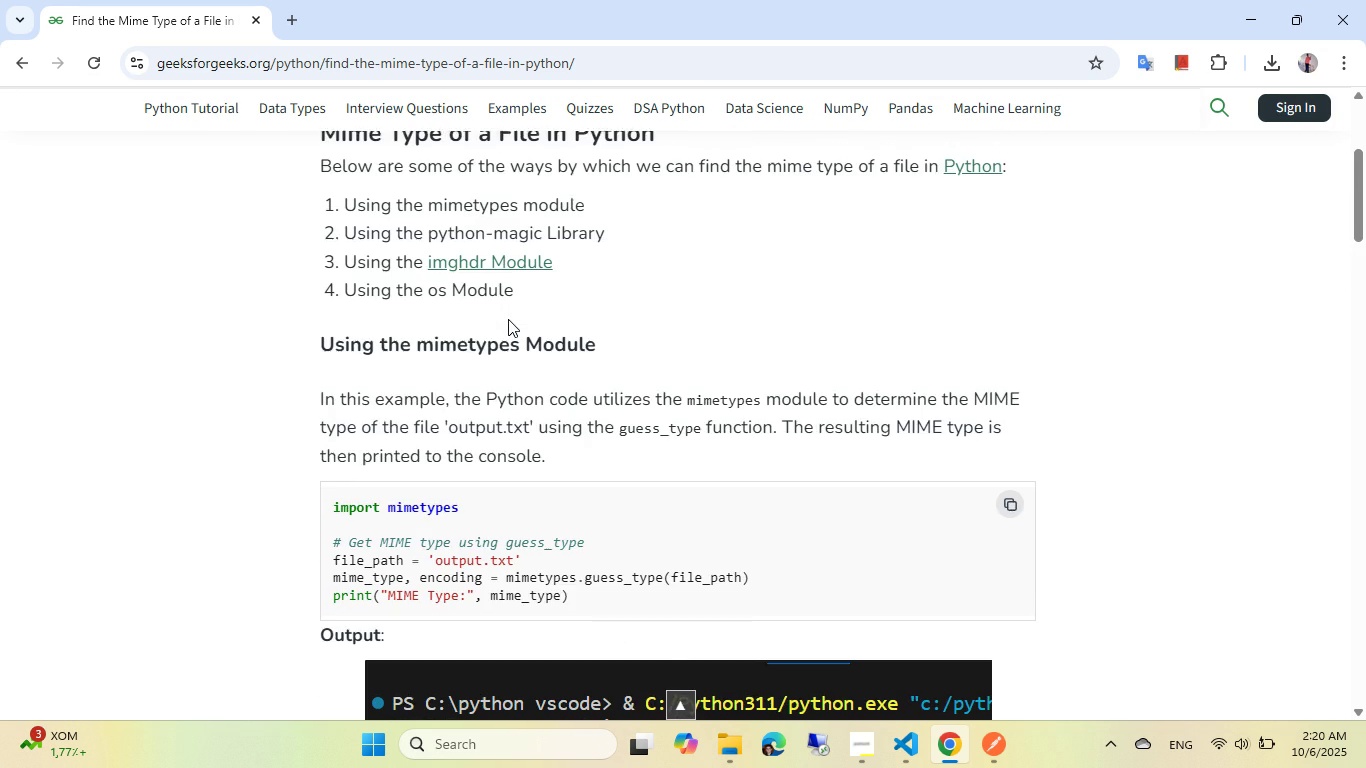 
scroll: coordinate [508, 320], scroll_direction: down, amount: 19.0
 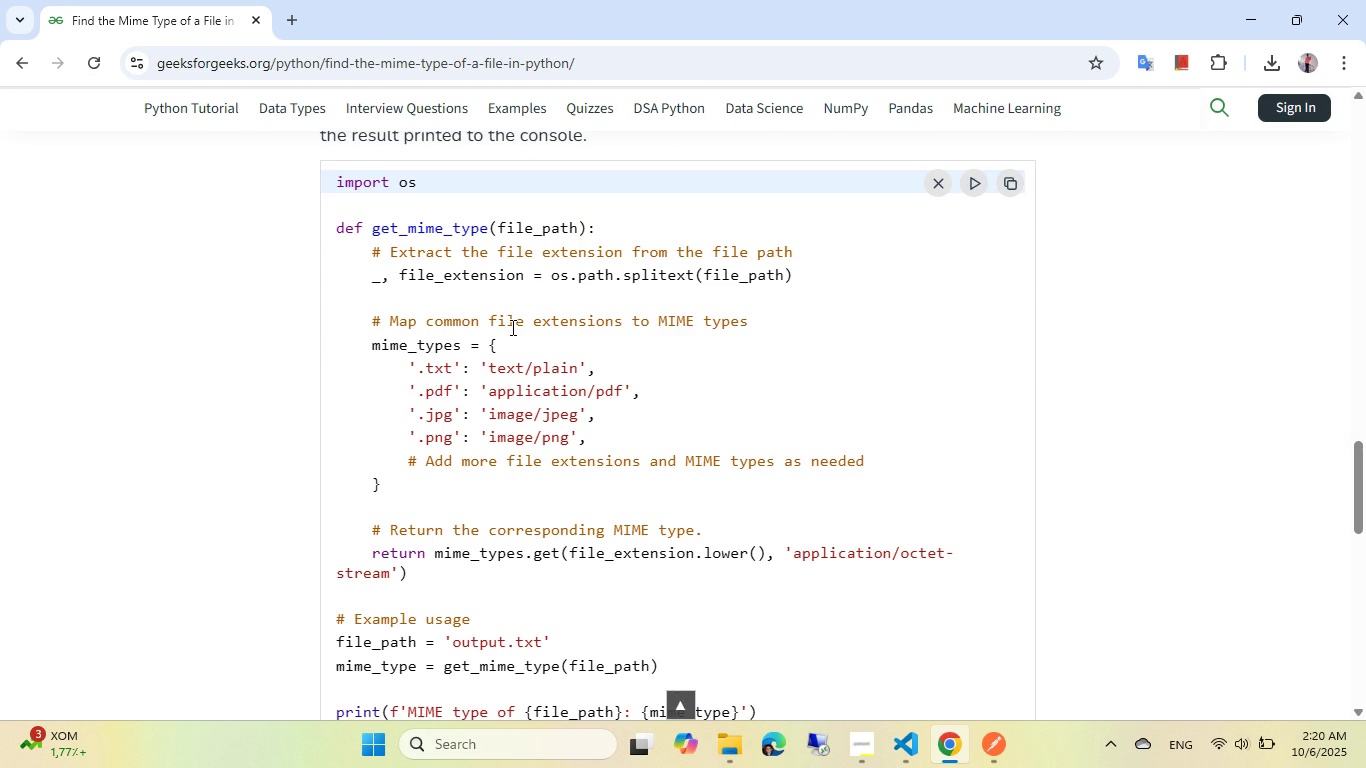 
scroll: coordinate [511, 327], scroll_direction: up, amount: 8.0
 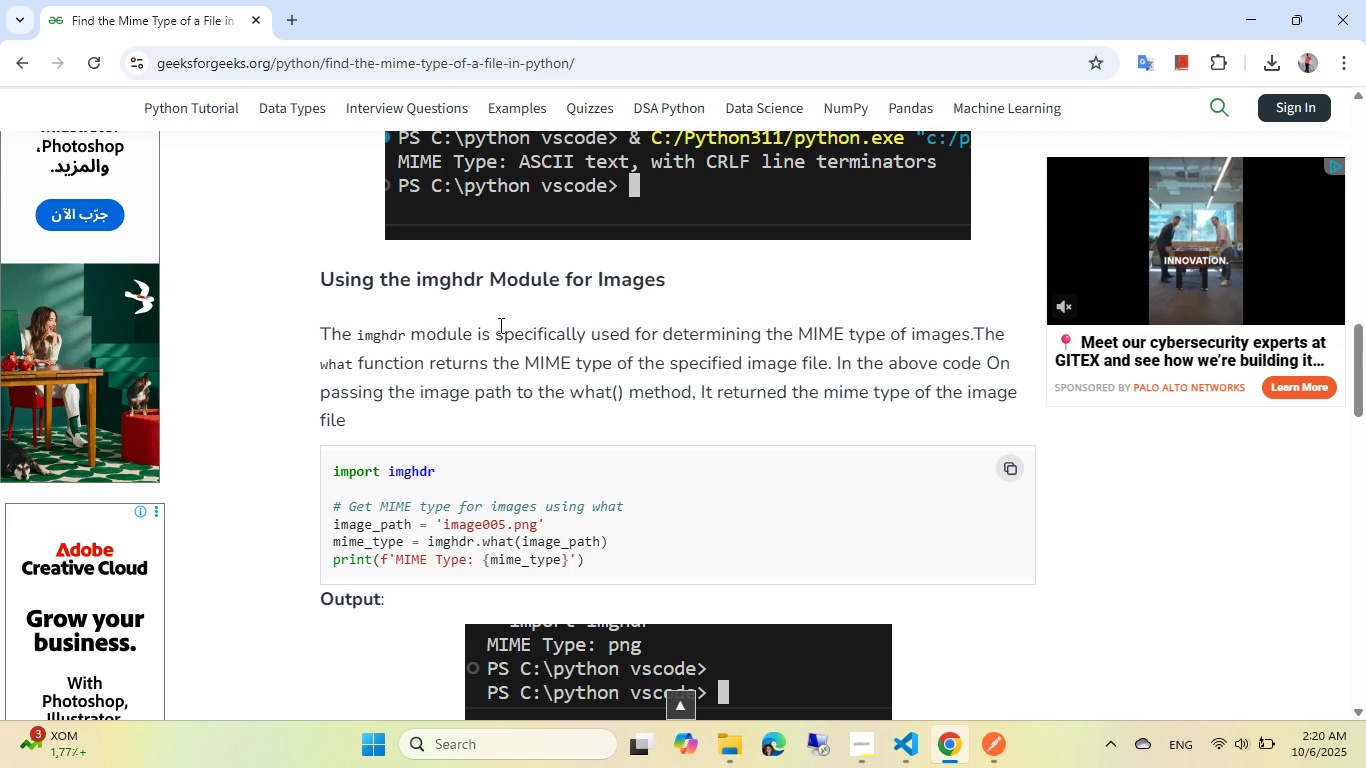 
wait(26.14)
 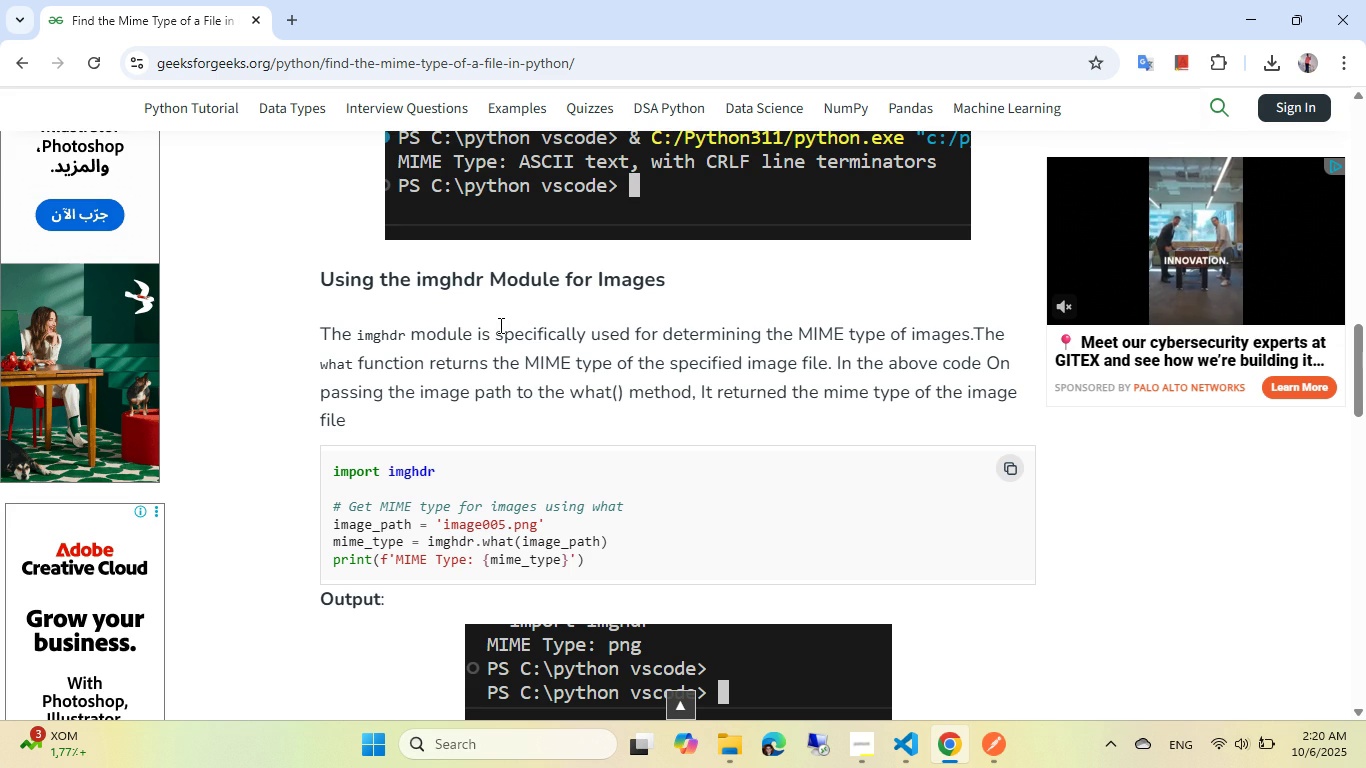 
scroll: coordinate [534, 306], scroll_direction: up, amount: 11.0
 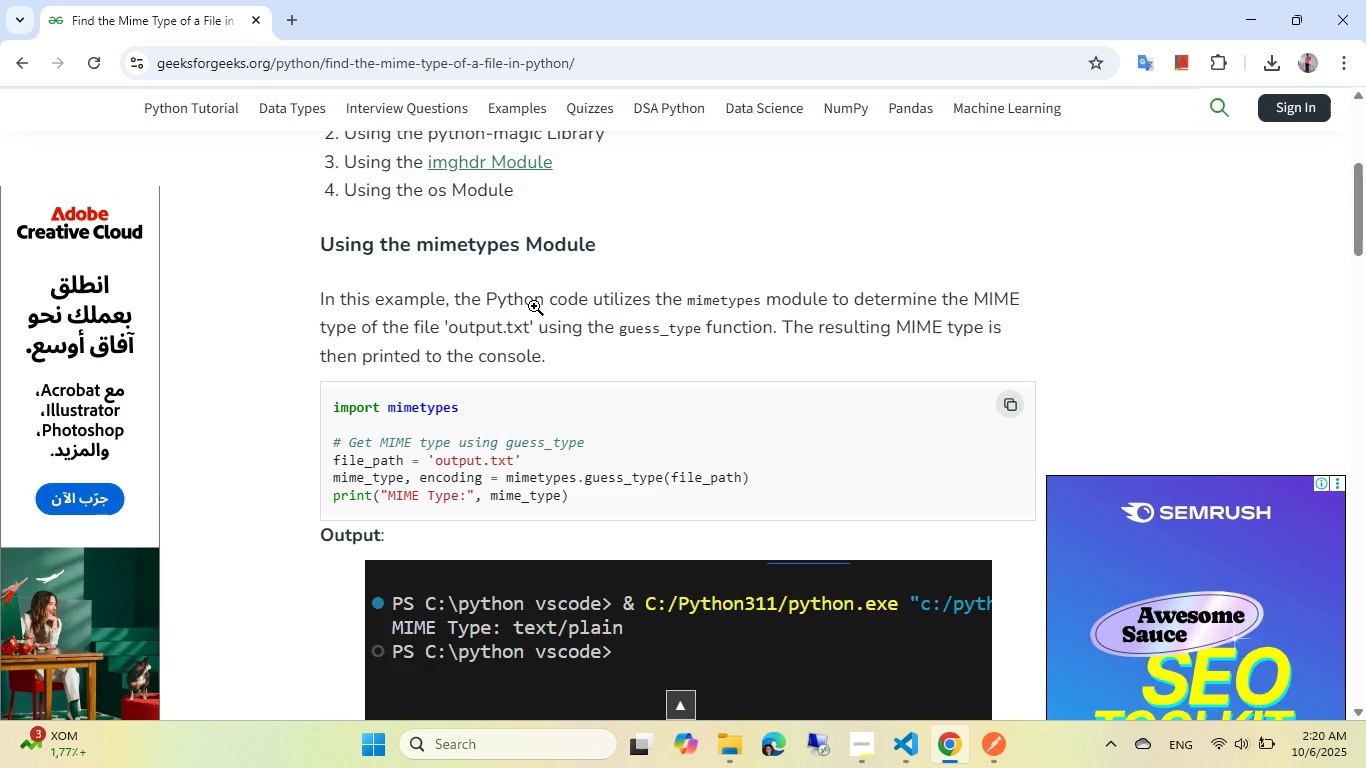 
scroll: coordinate [536, 311], scroll_direction: down, amount: 5.0
 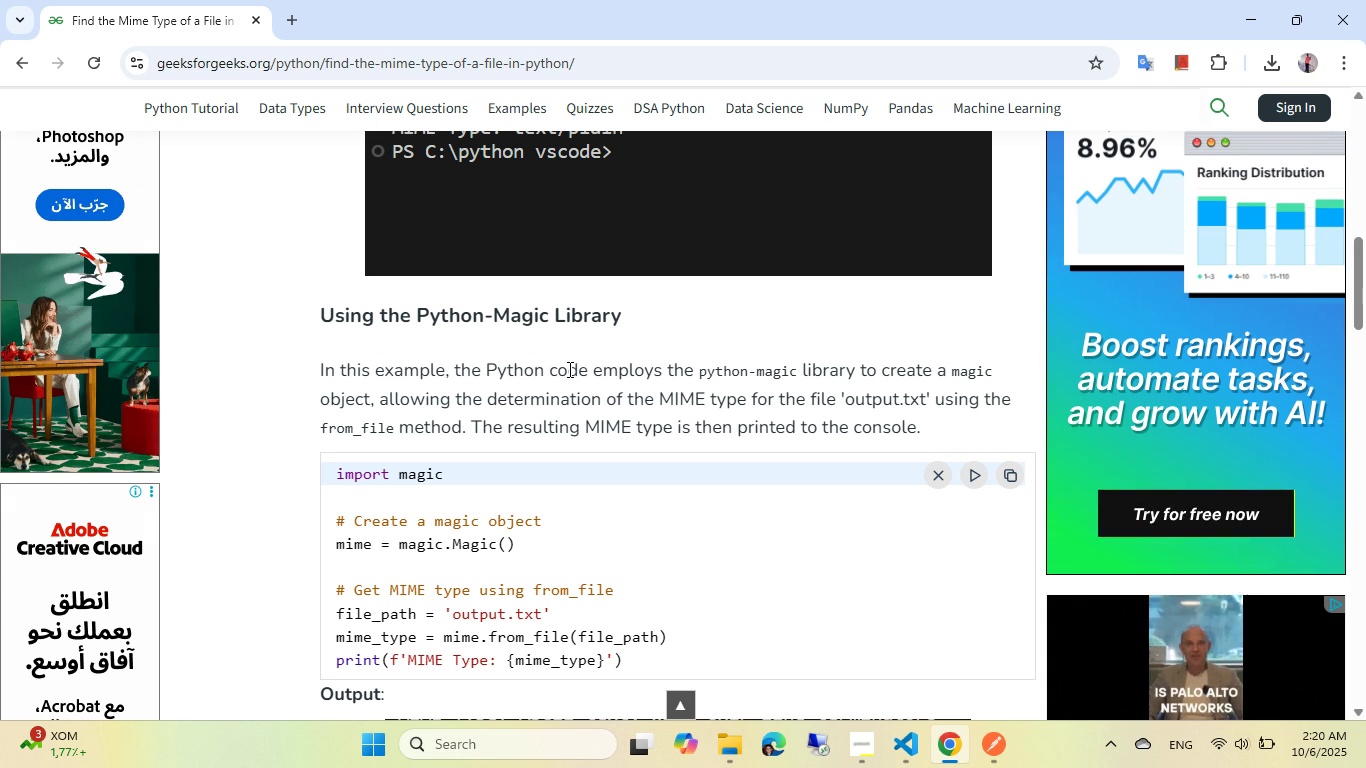 
wait(9.67)
 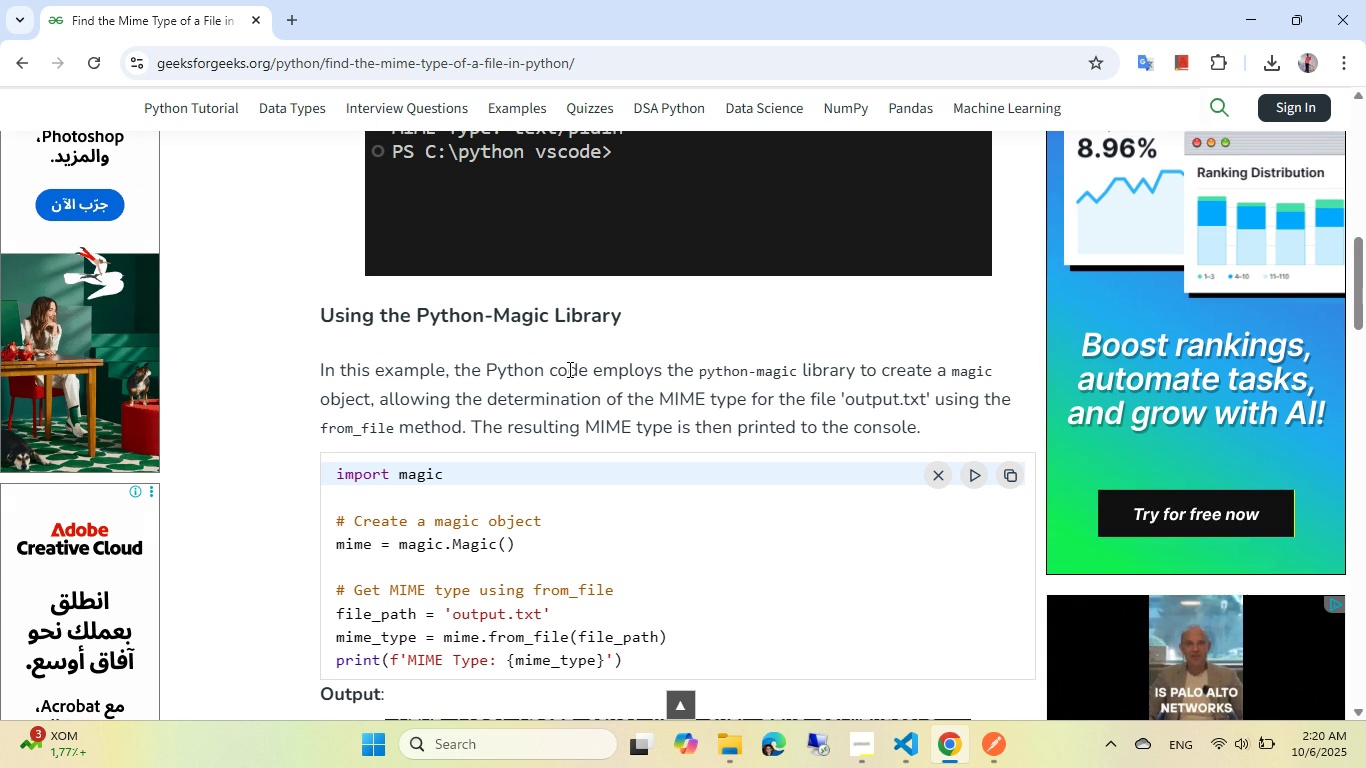 
scroll: coordinate [567, 290], scroll_direction: down, amount: 1.0
 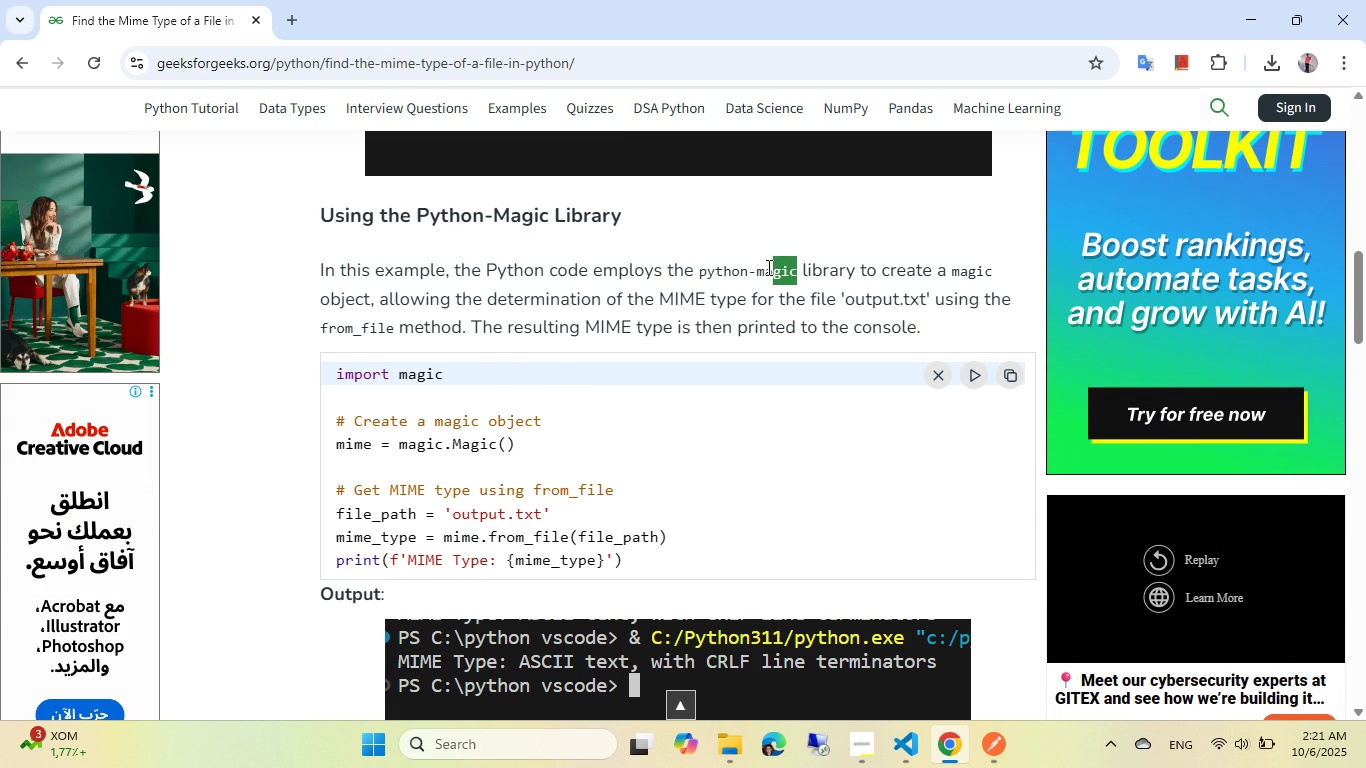 
wait(5.88)
 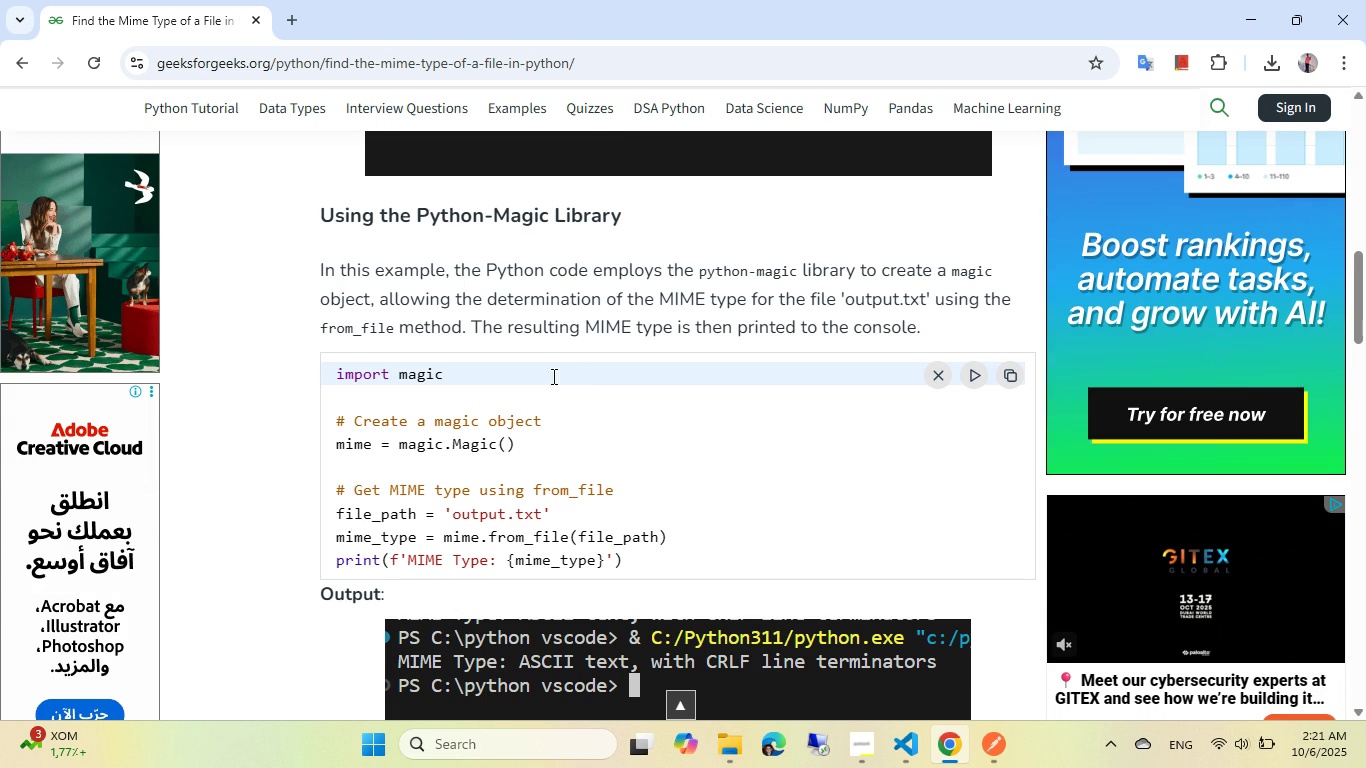 
key(Control+ControlLeft)
 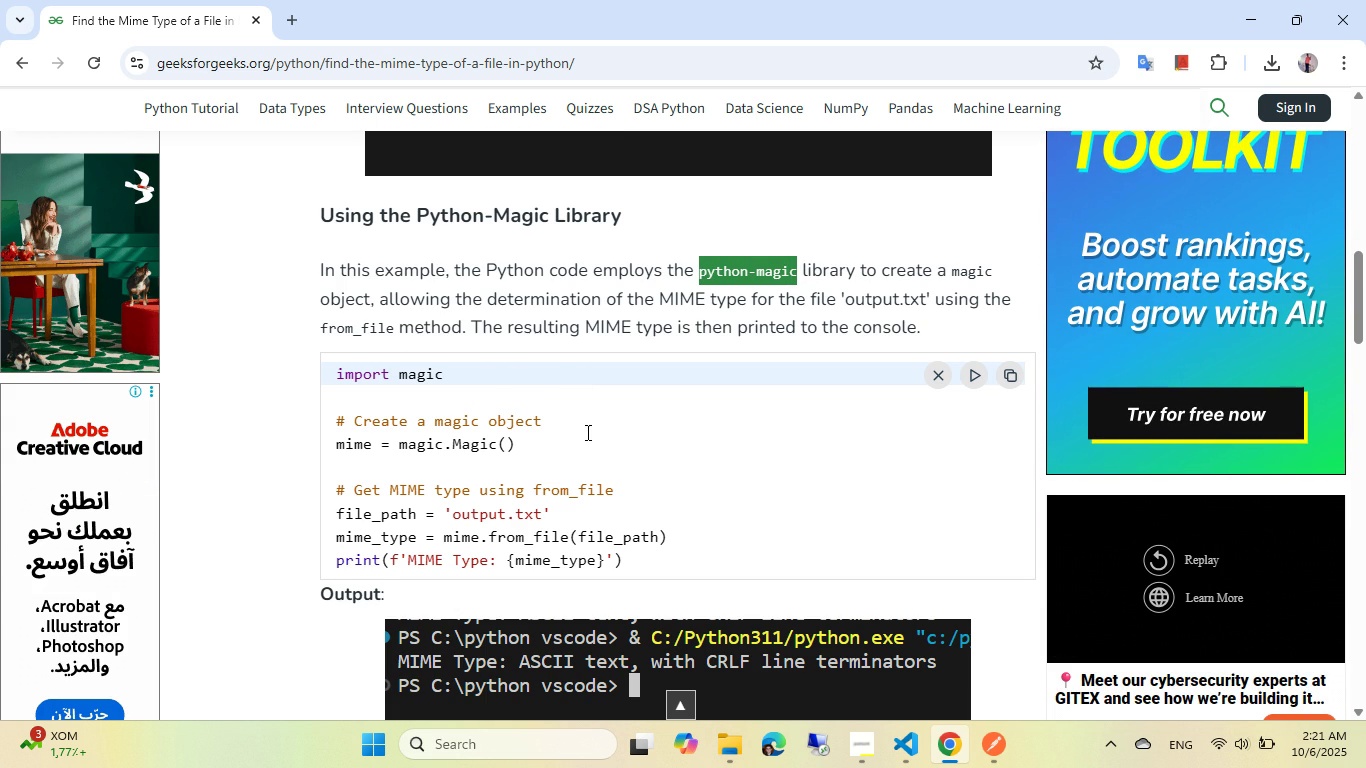 
key(Control+C)
 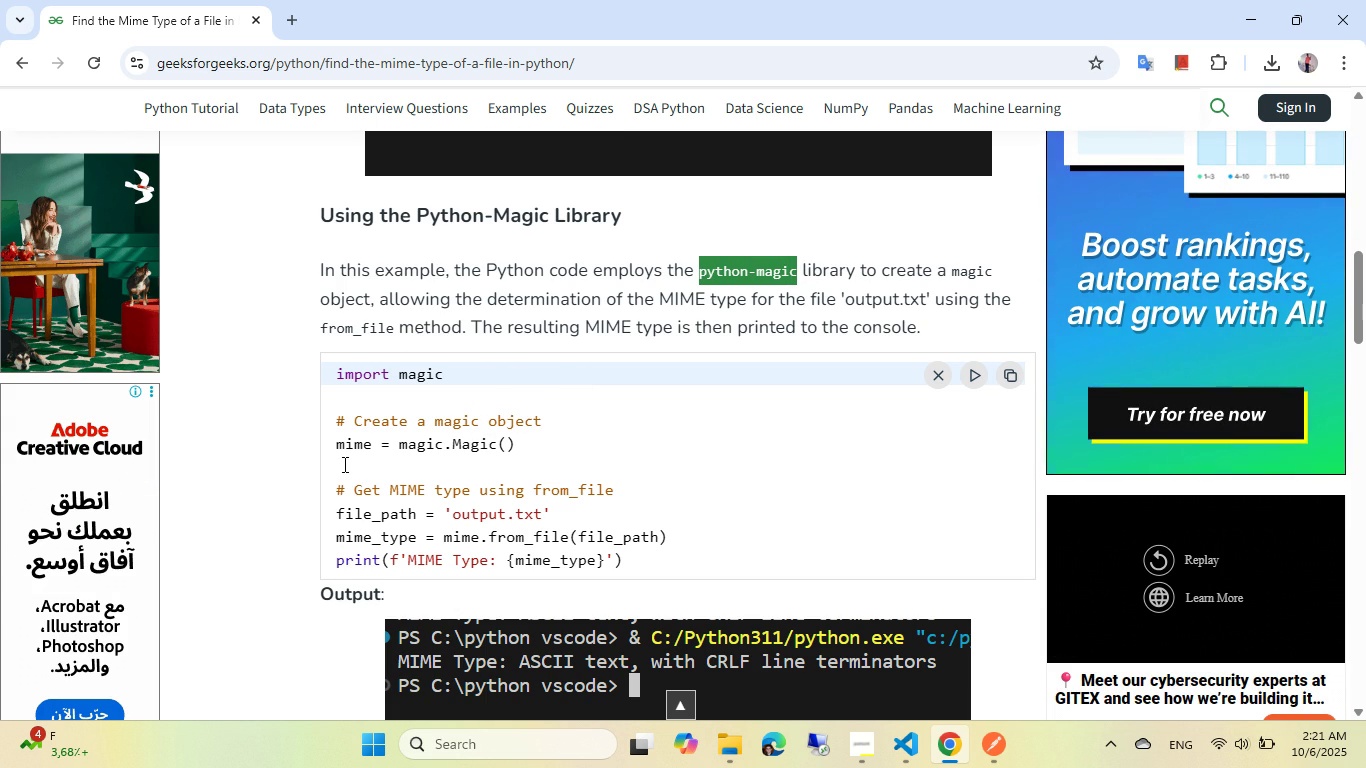 
wait(8.04)
 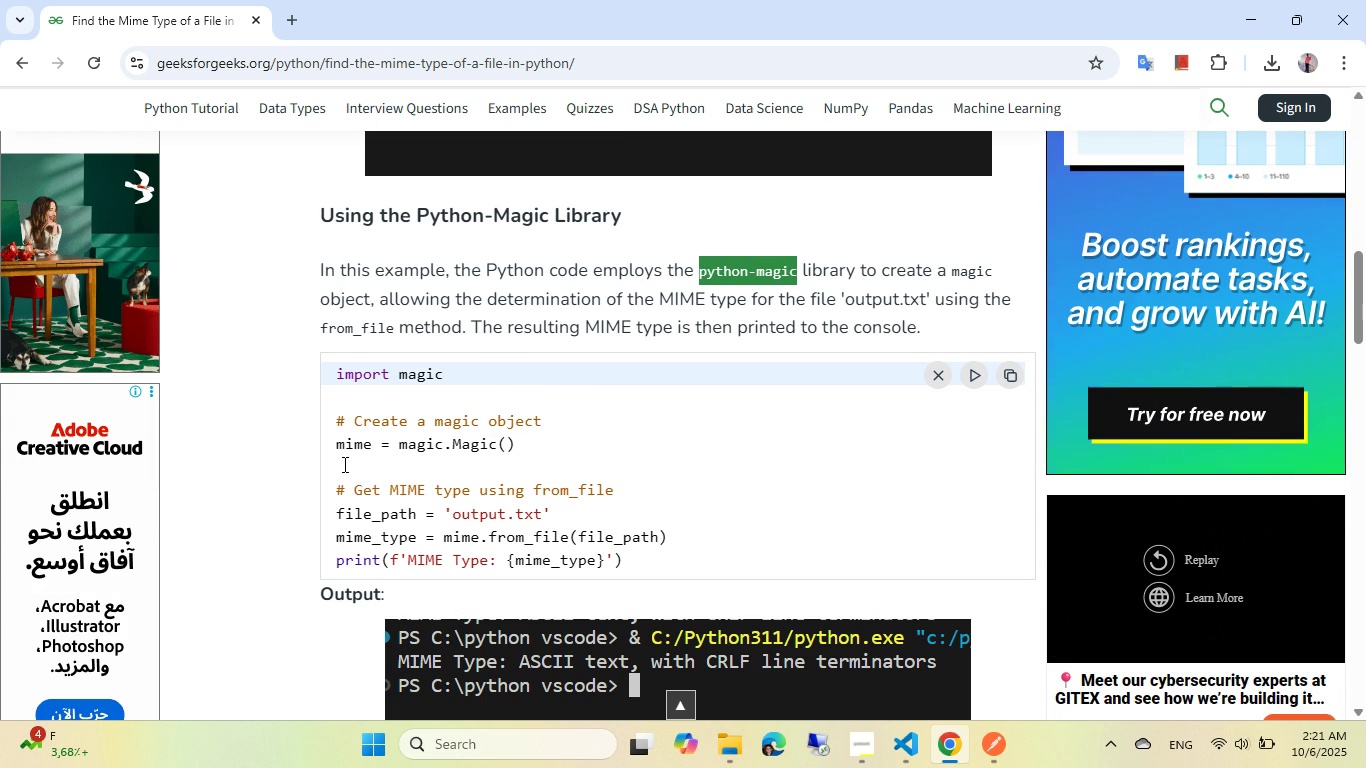 
left_click([24, 66])
 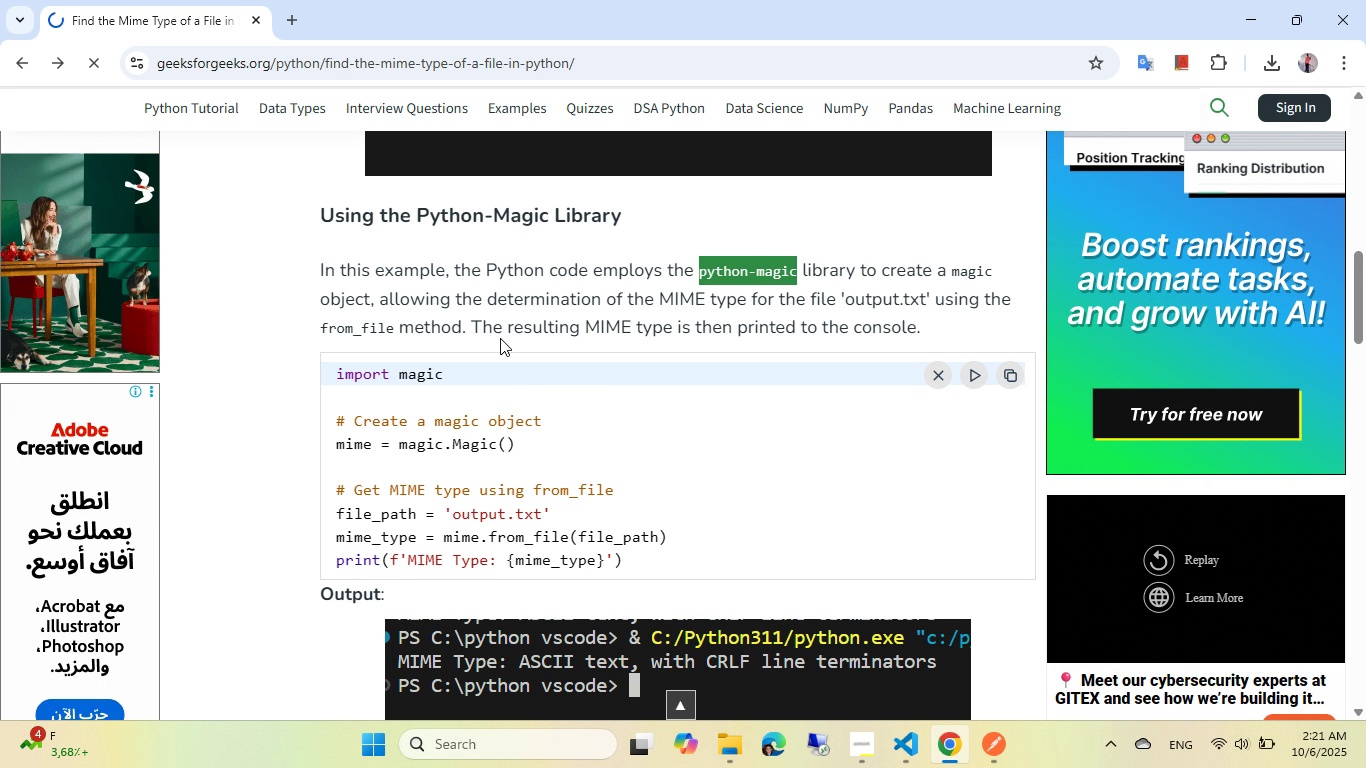 
wait(27.02)
 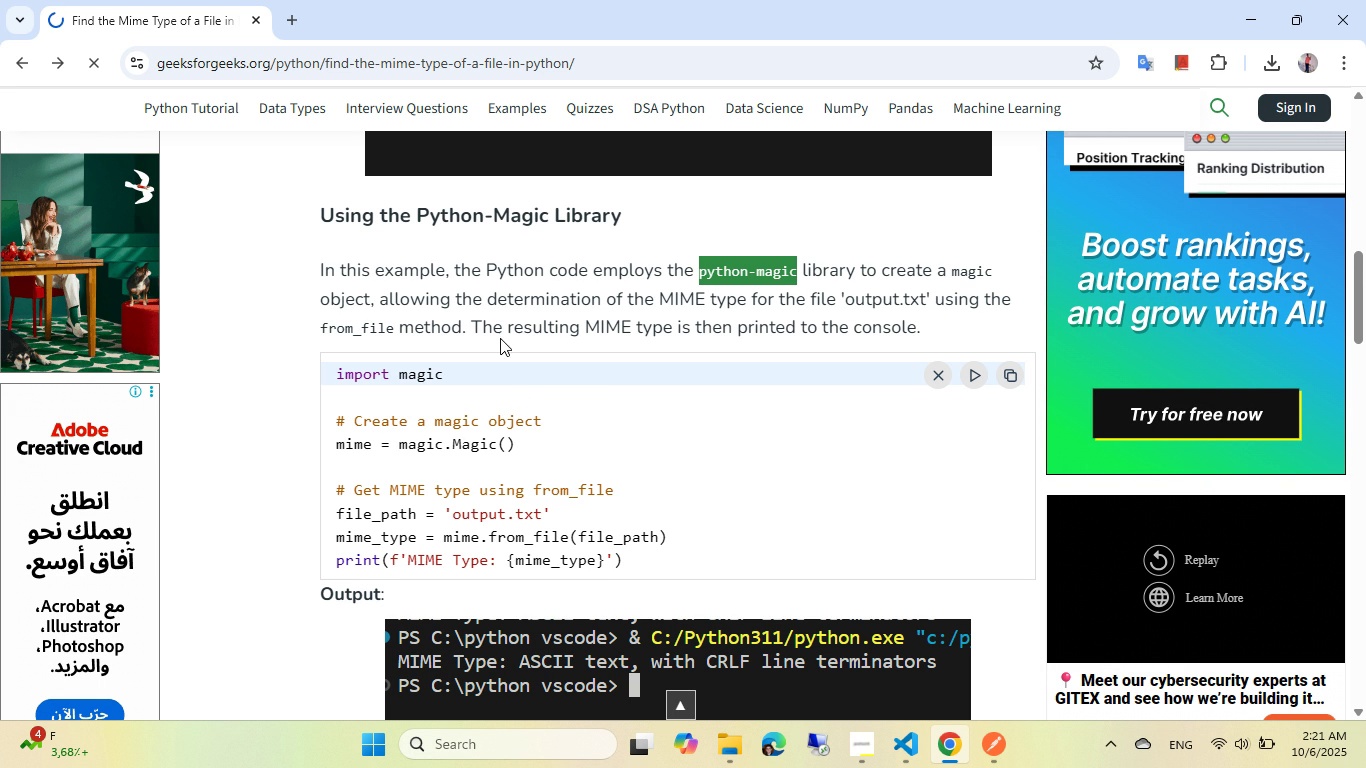 
left_click([912, 754])
 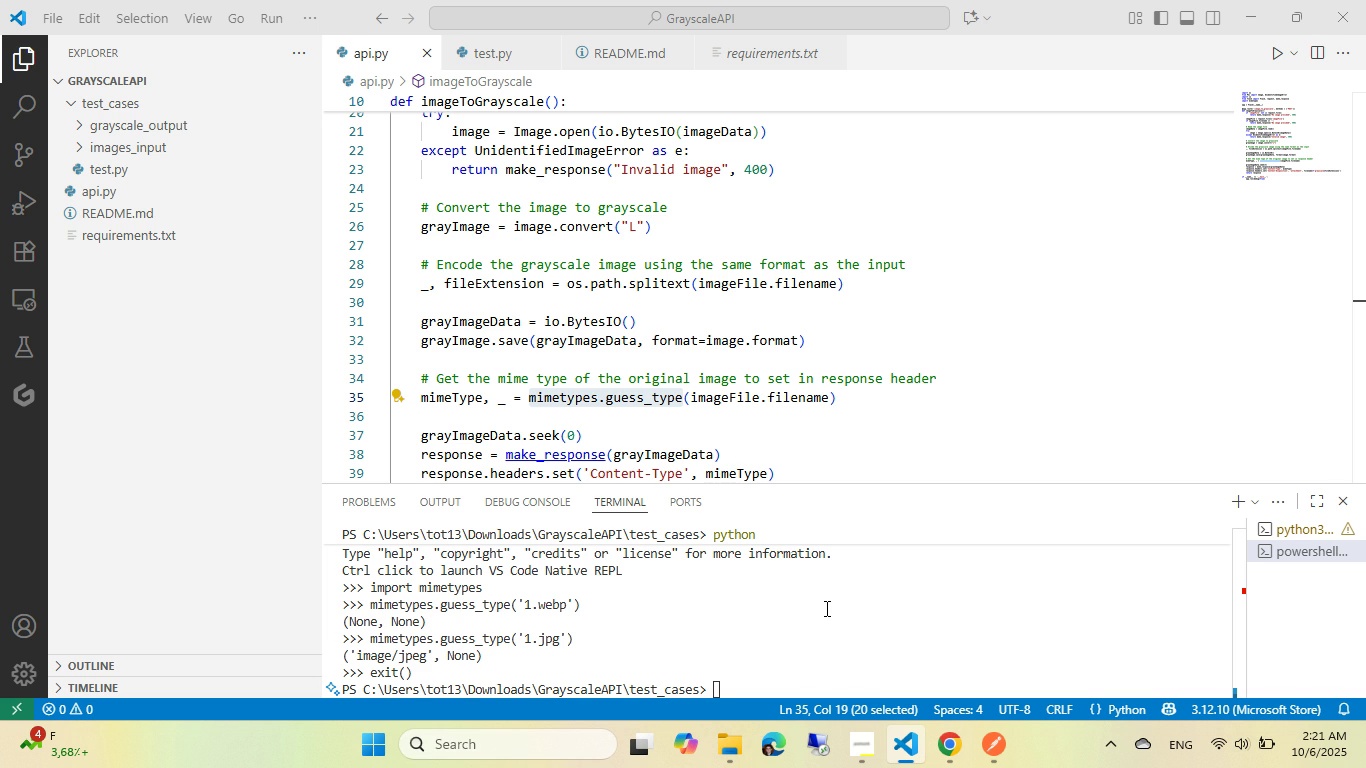 
left_click([825, 608])
 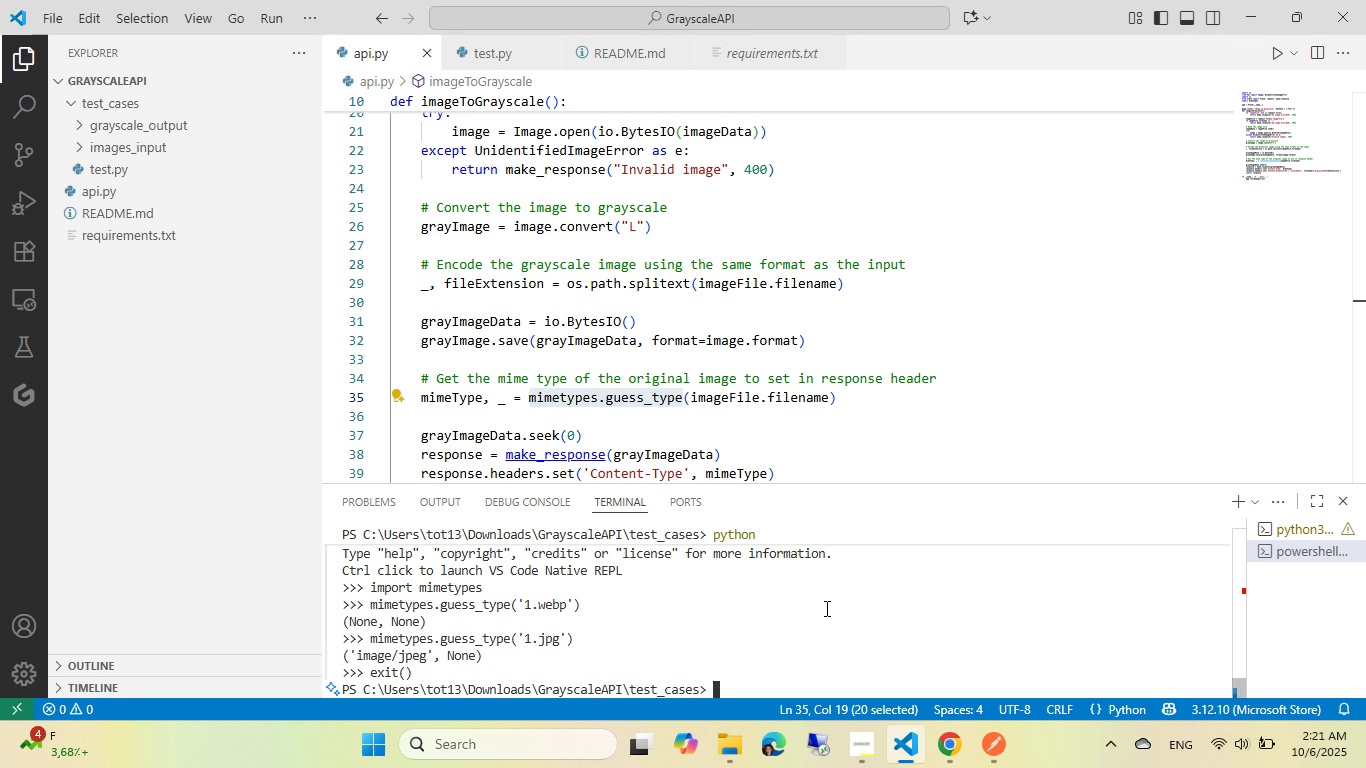 
type(python -m pip install )